 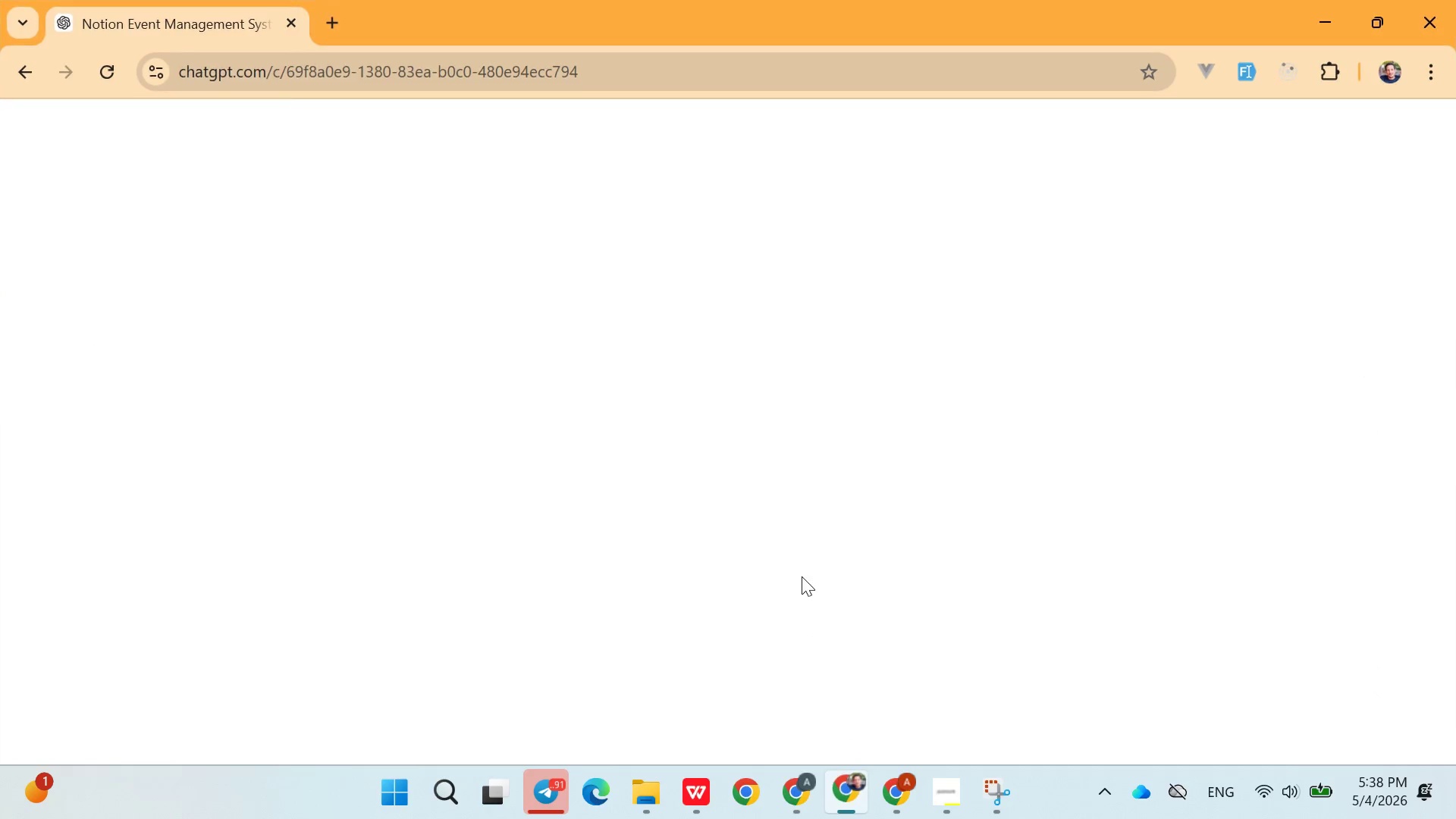 
left_click([891, 784])
 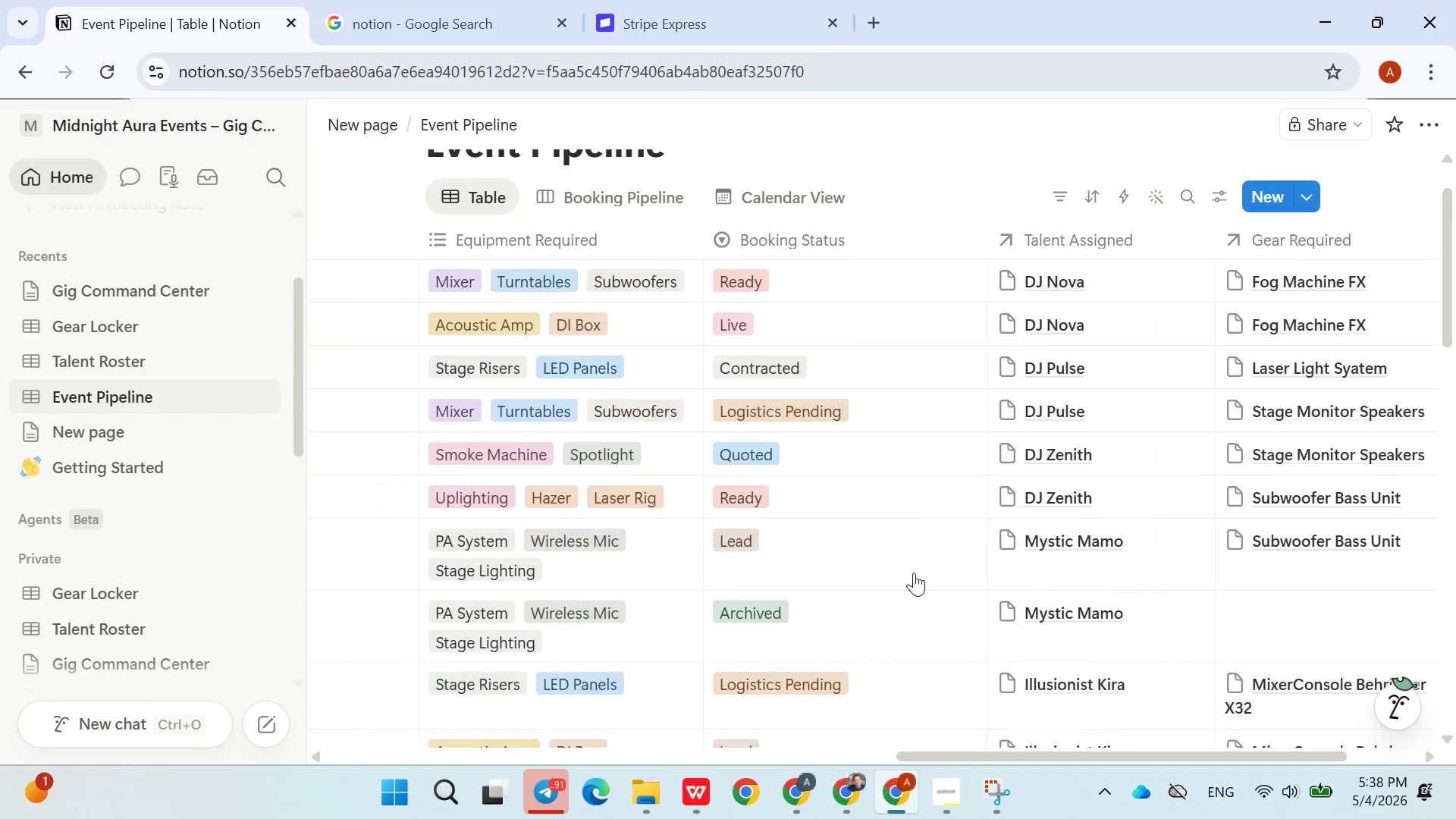 
wait(5.5)
 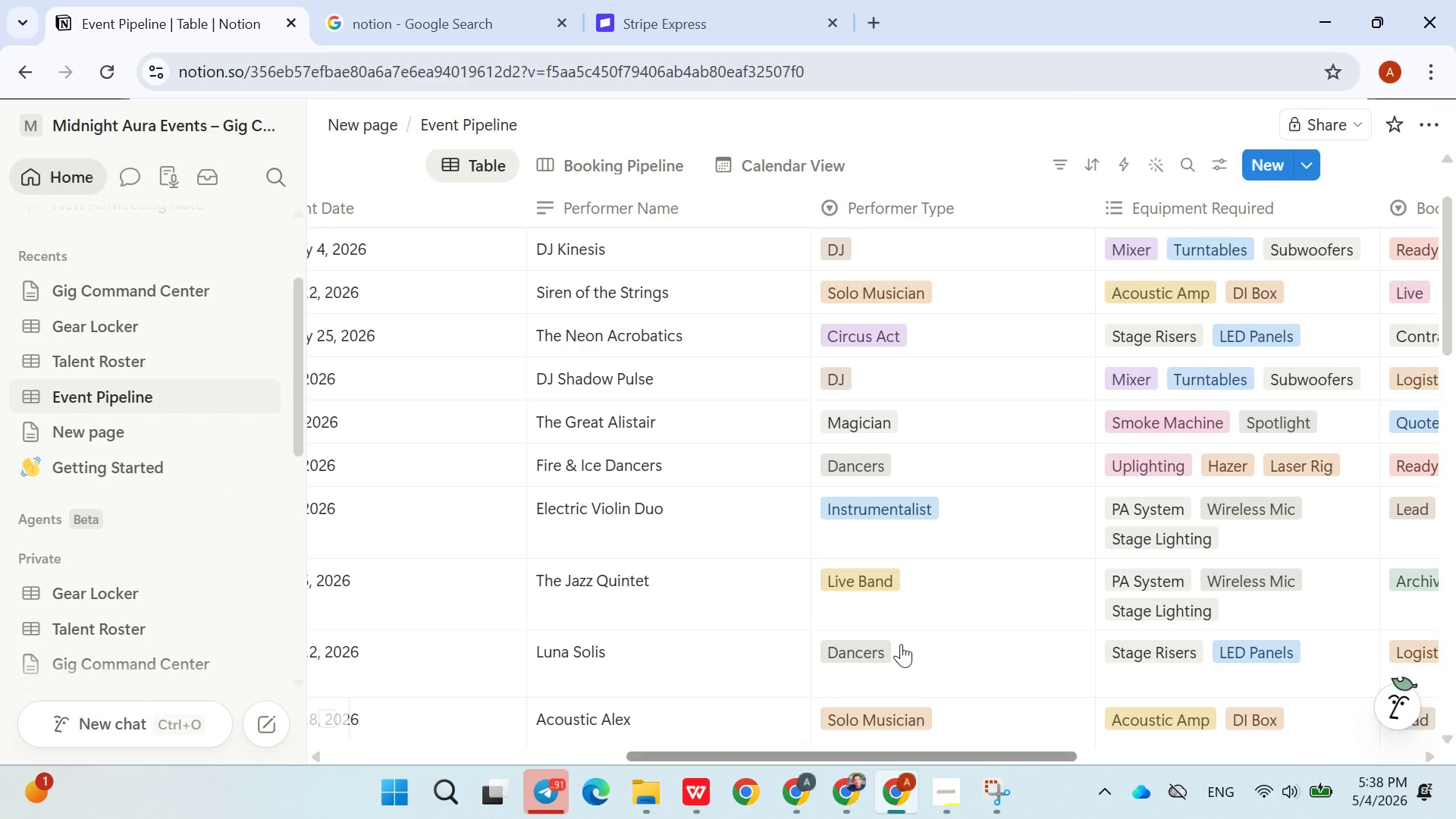 
left_click([824, 278])
 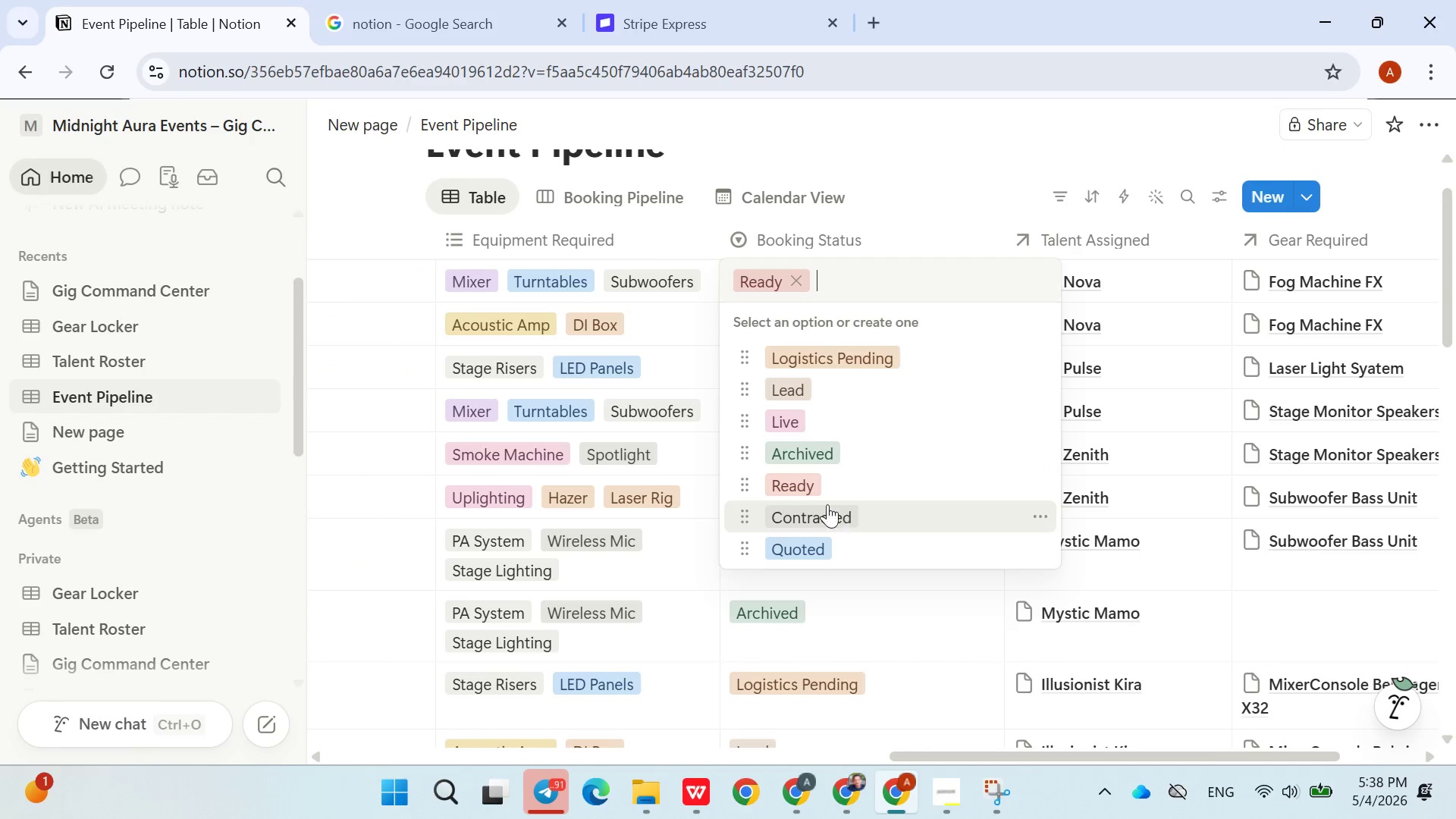 
left_click([932, 165])
 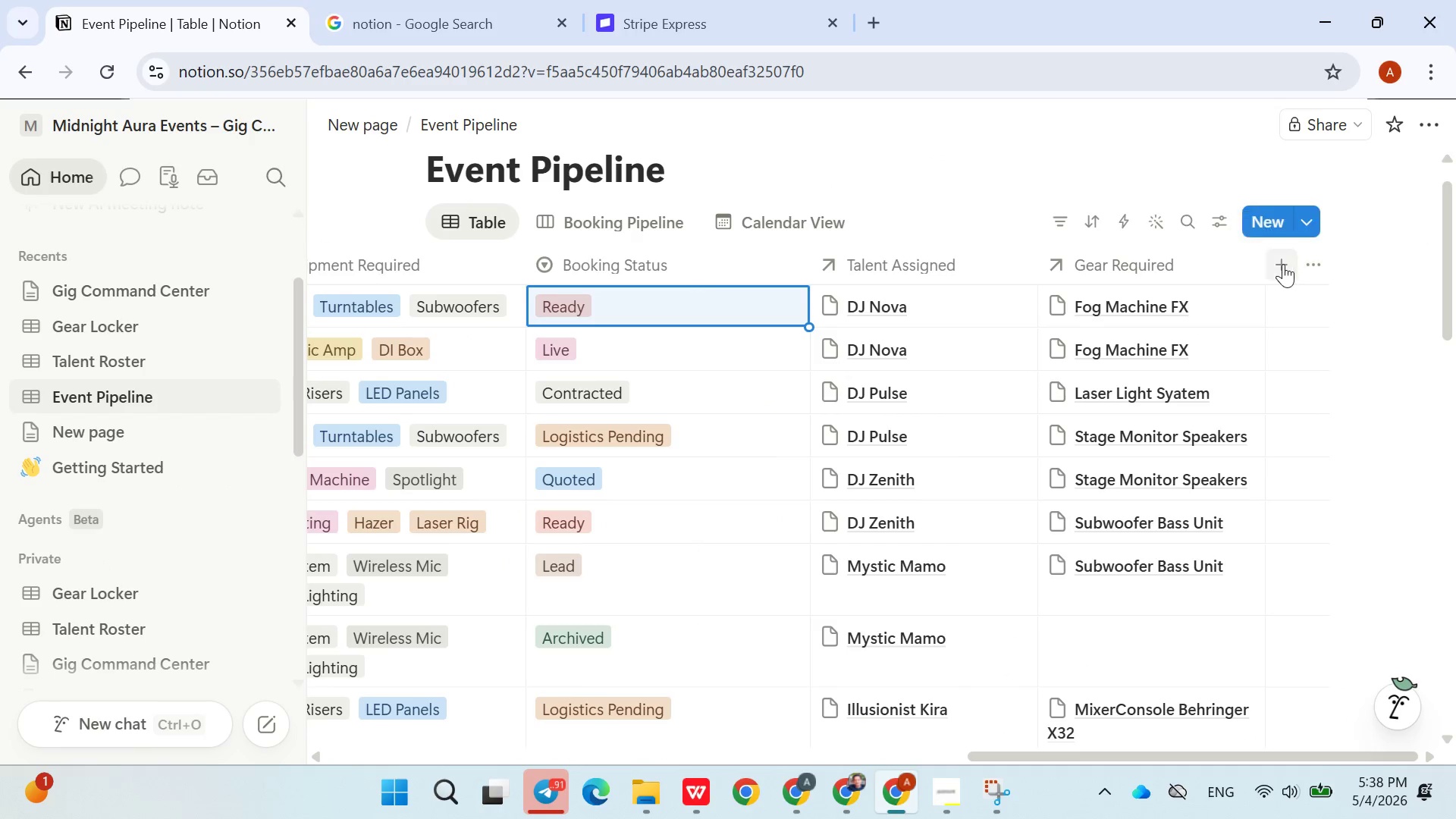 
left_click([1282, 264])
 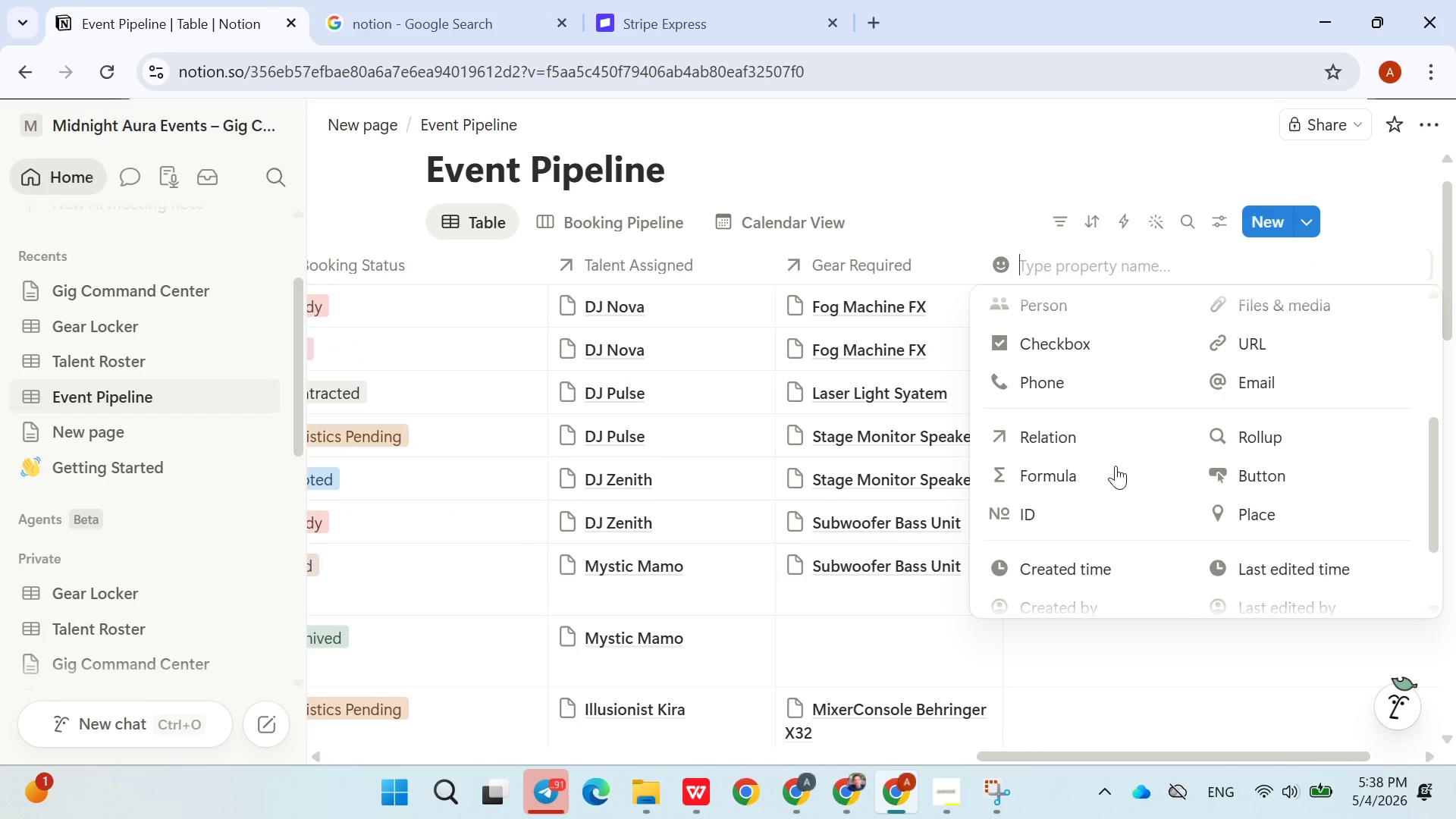 
left_click([1078, 476])
 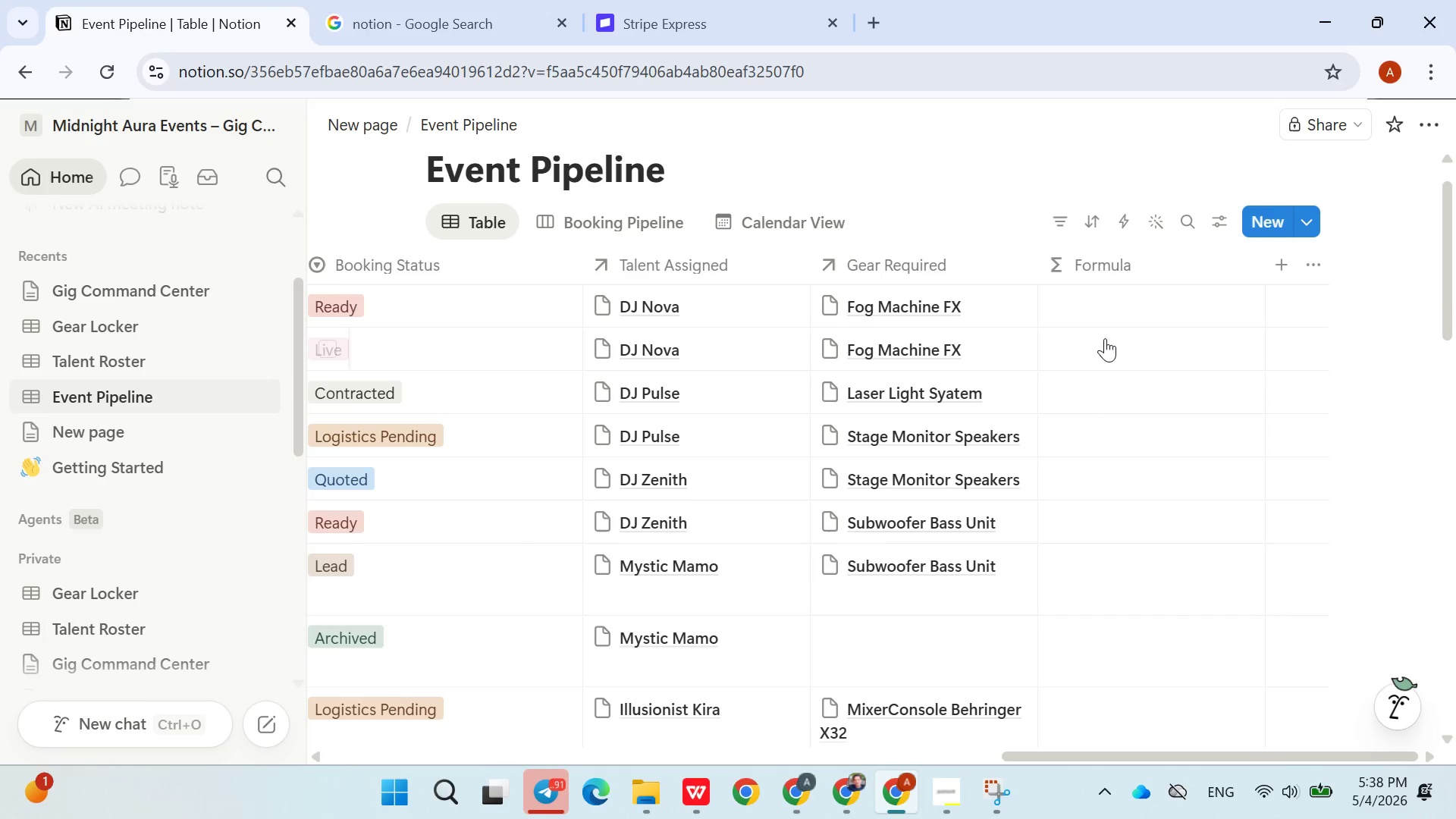 
left_click([1087, 304])
 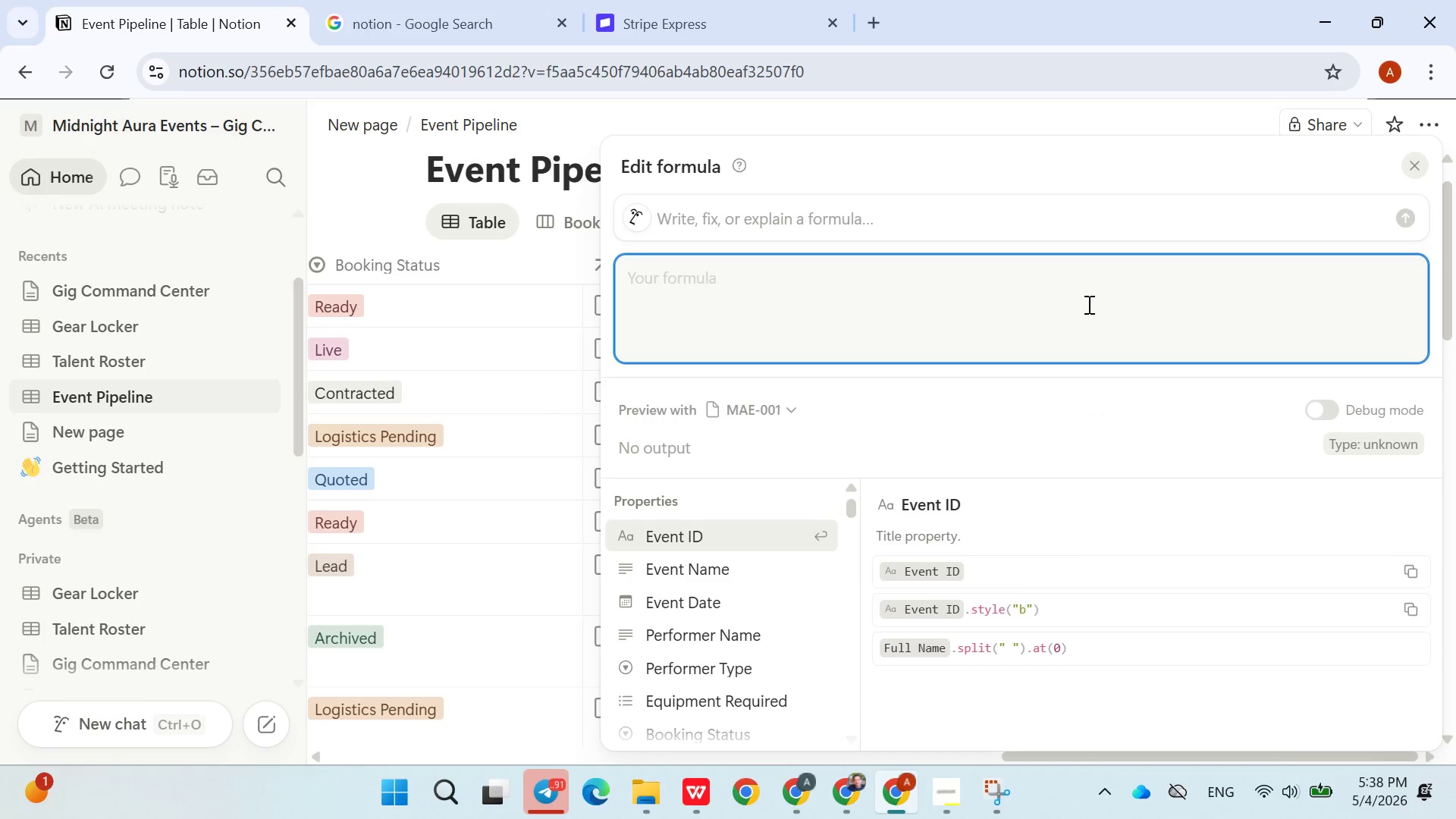 
key(Control+V)
 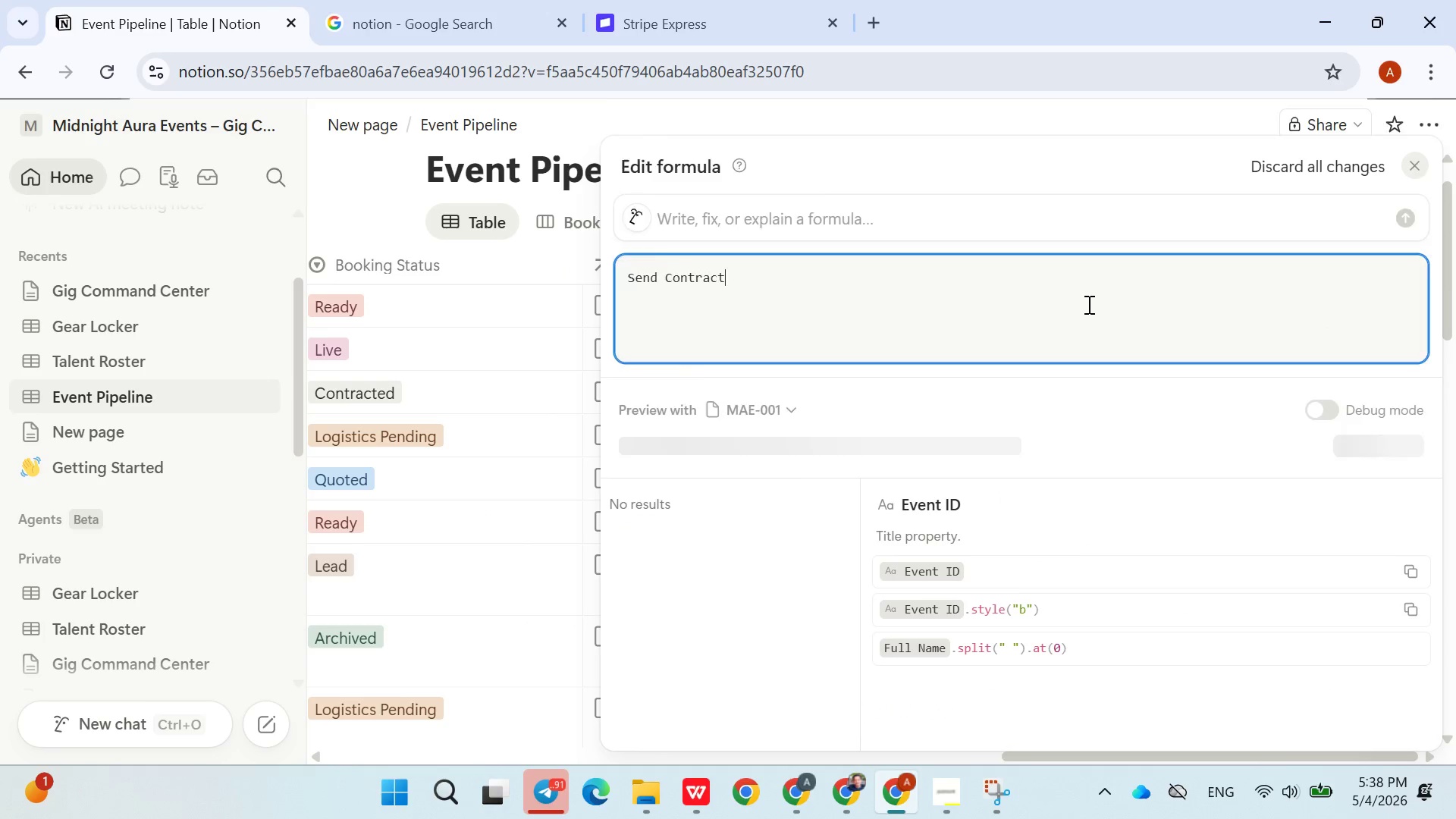 
key(Control+Z)
 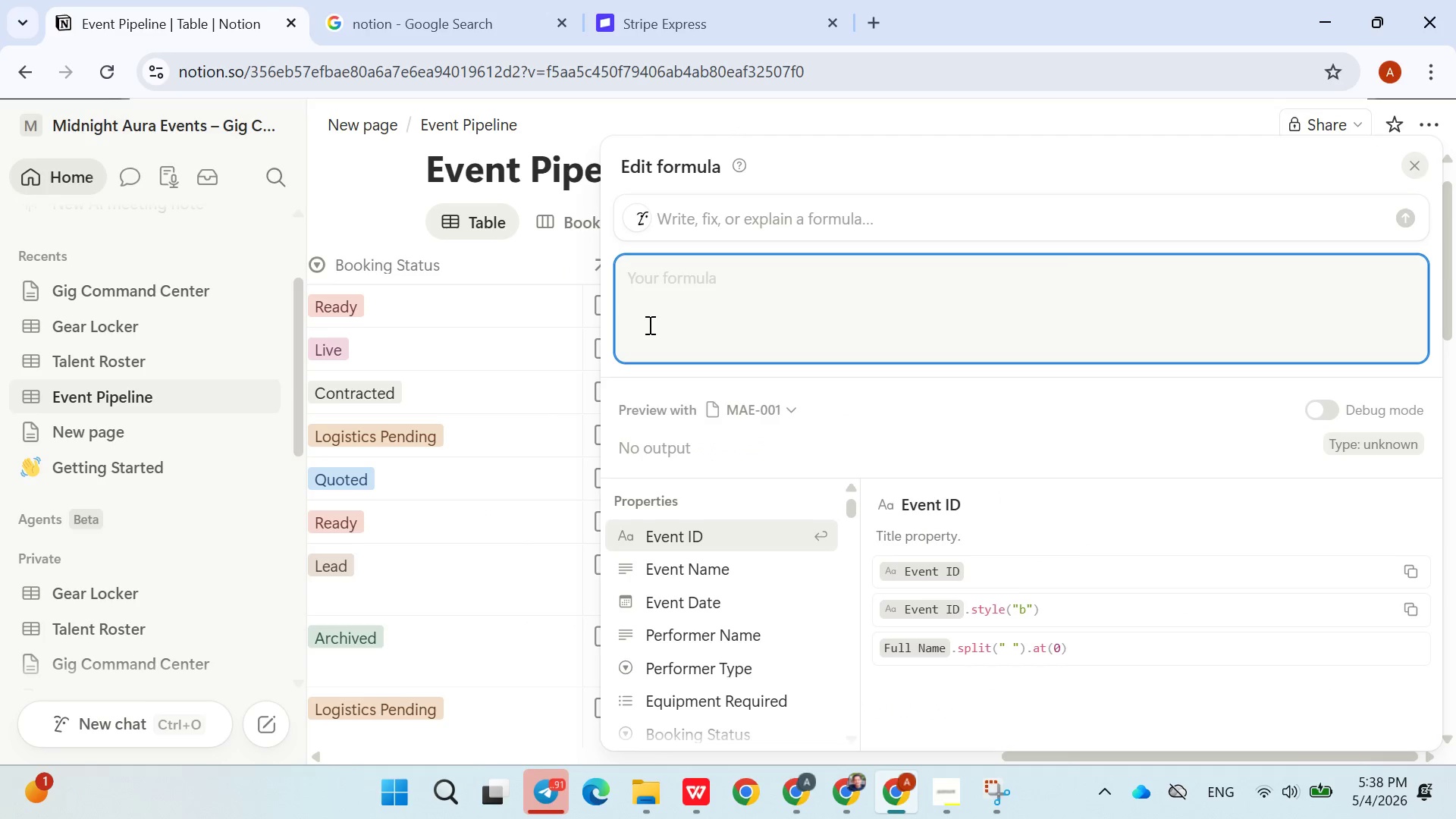 
left_click([546, 250])
 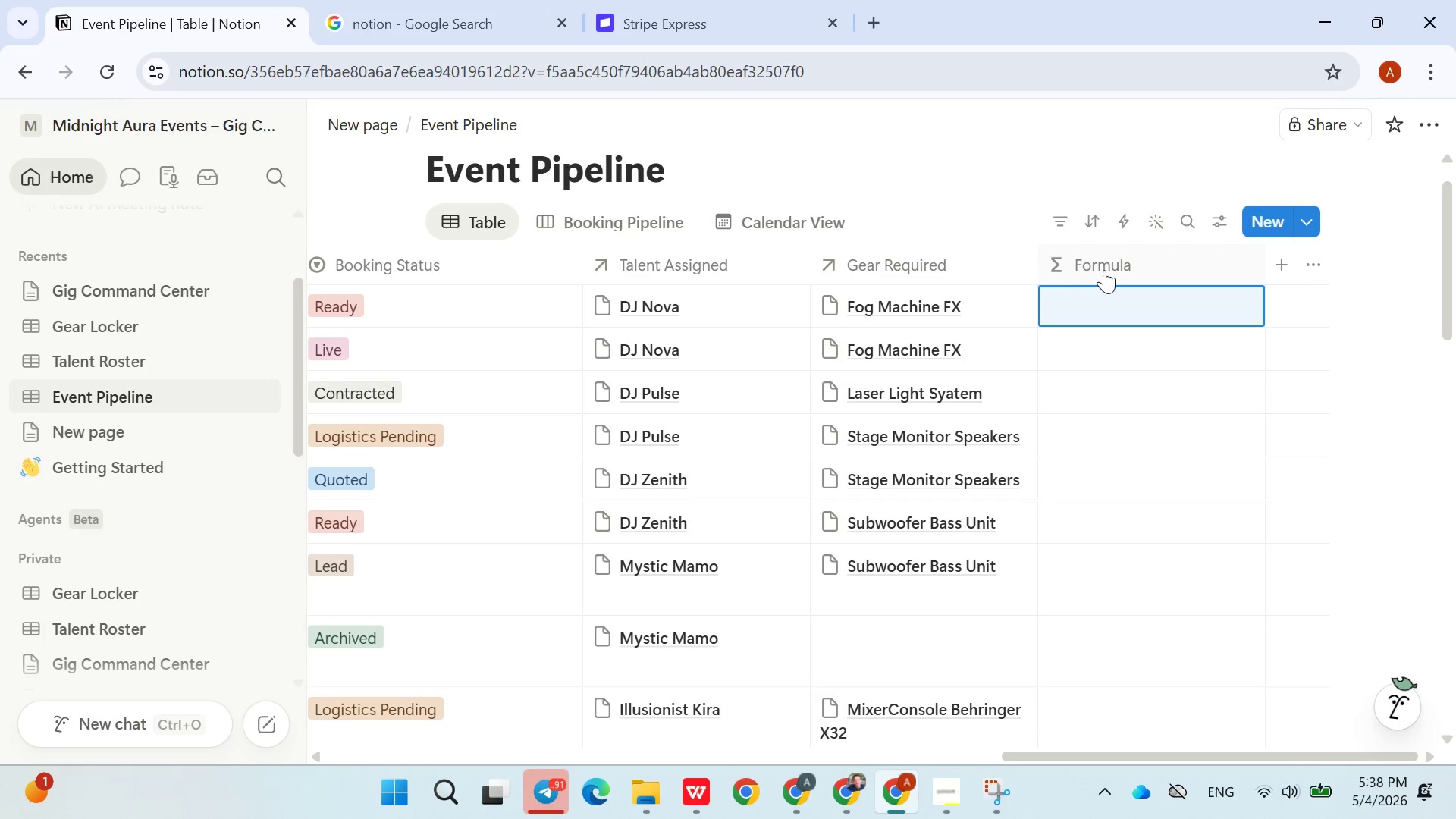 
left_click([1104, 271])
 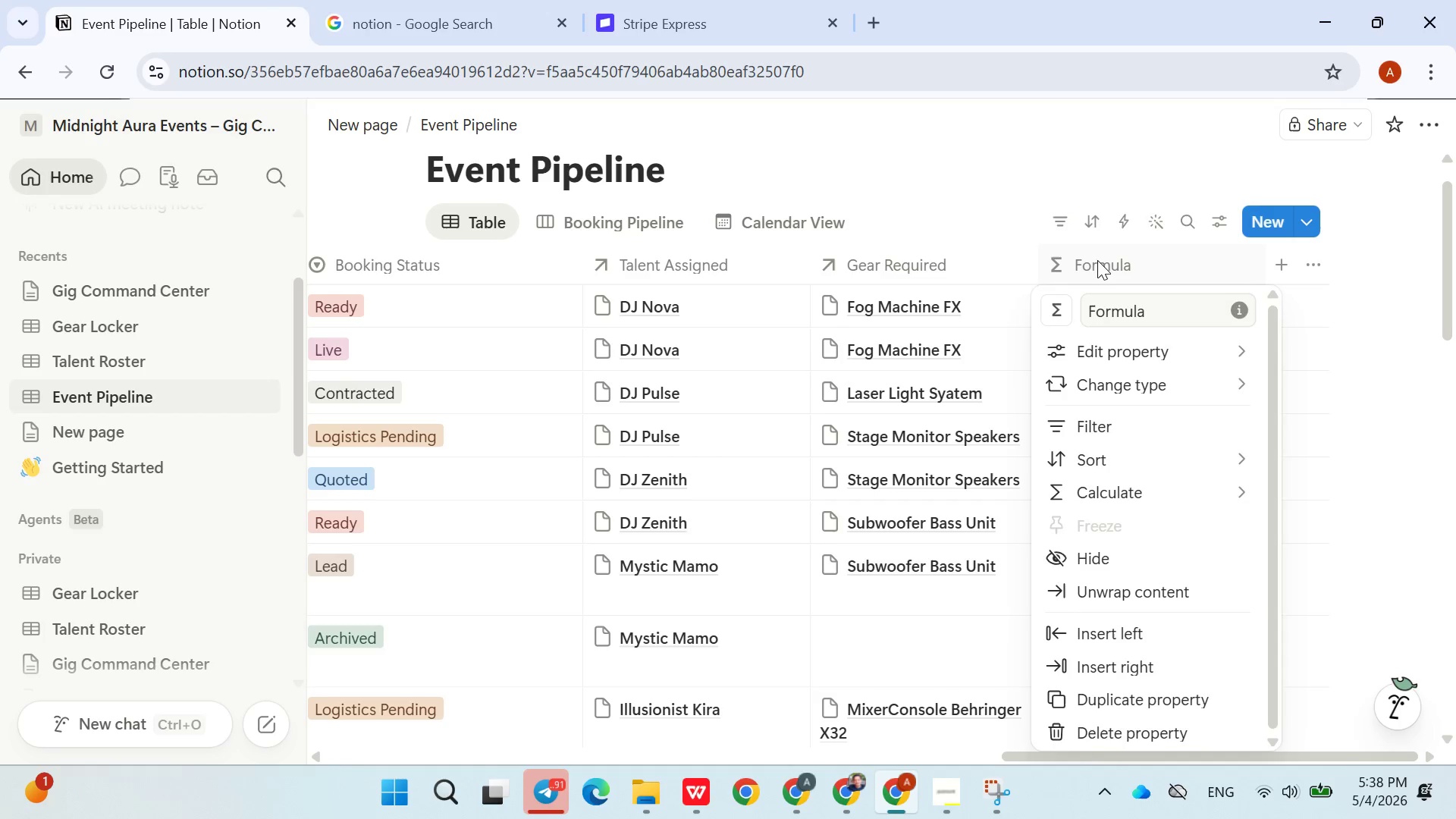 
double_click([1097, 260])
 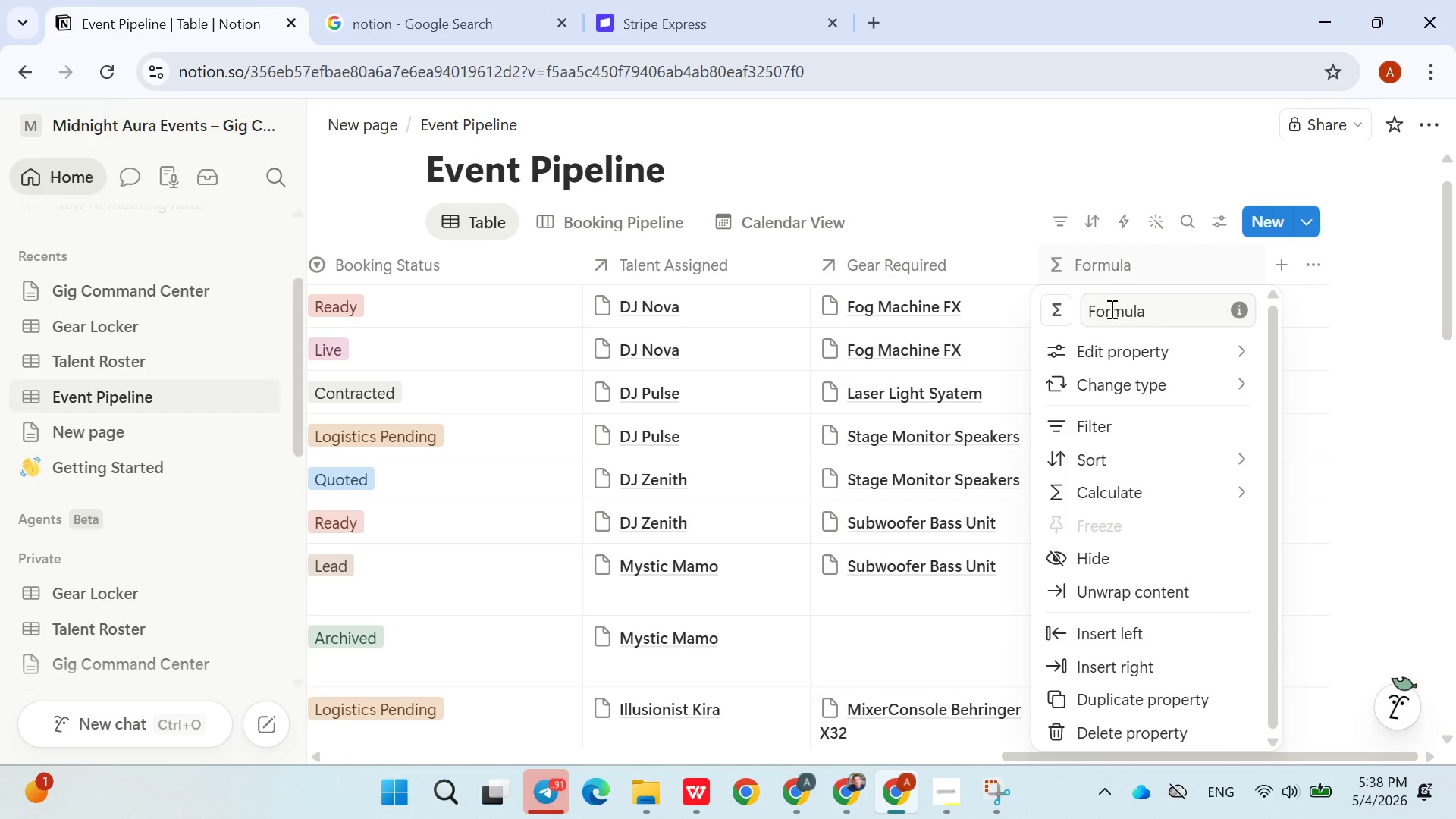 
double_click([1111, 309])
 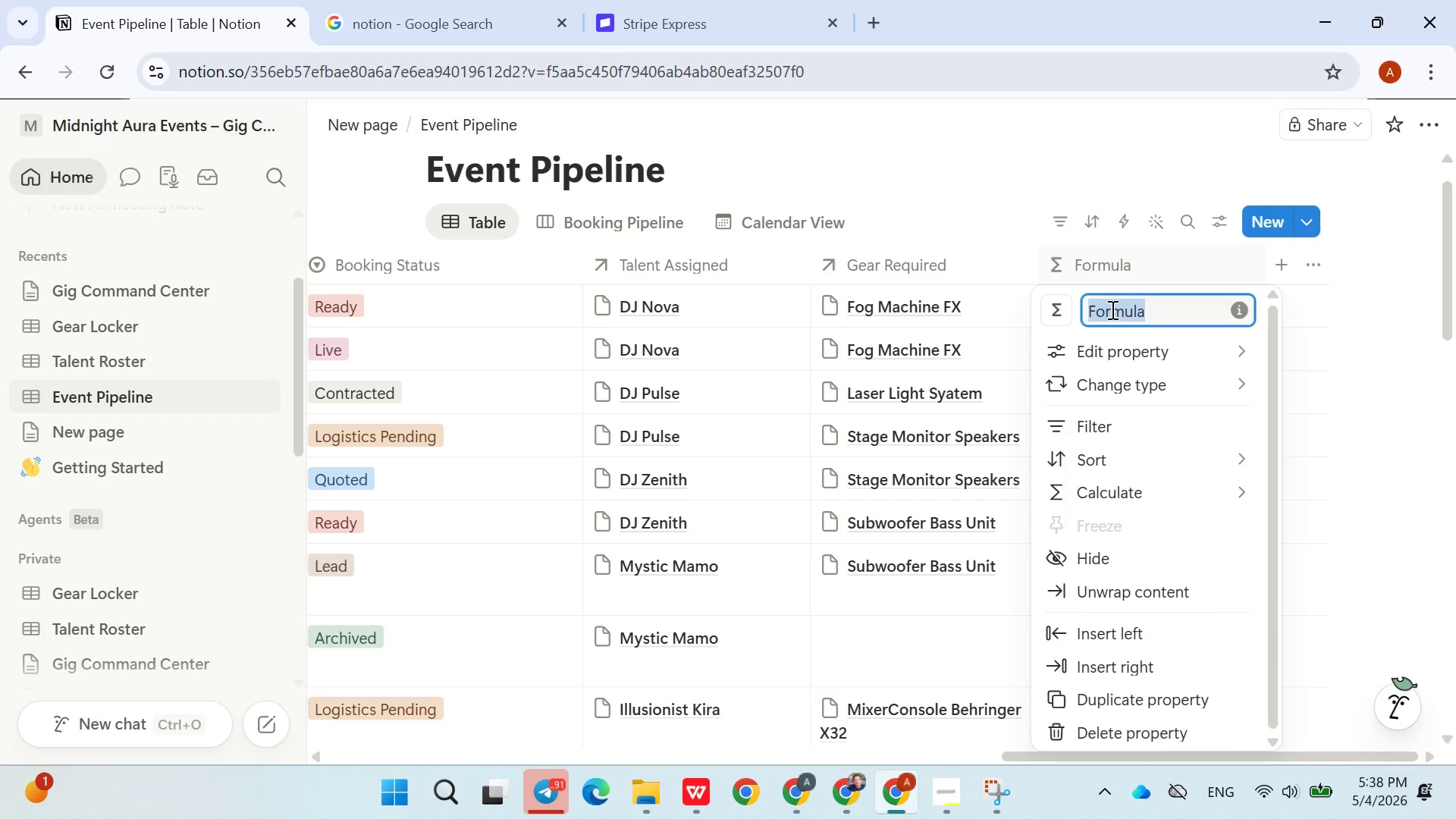 
triple_click([1111, 309])
 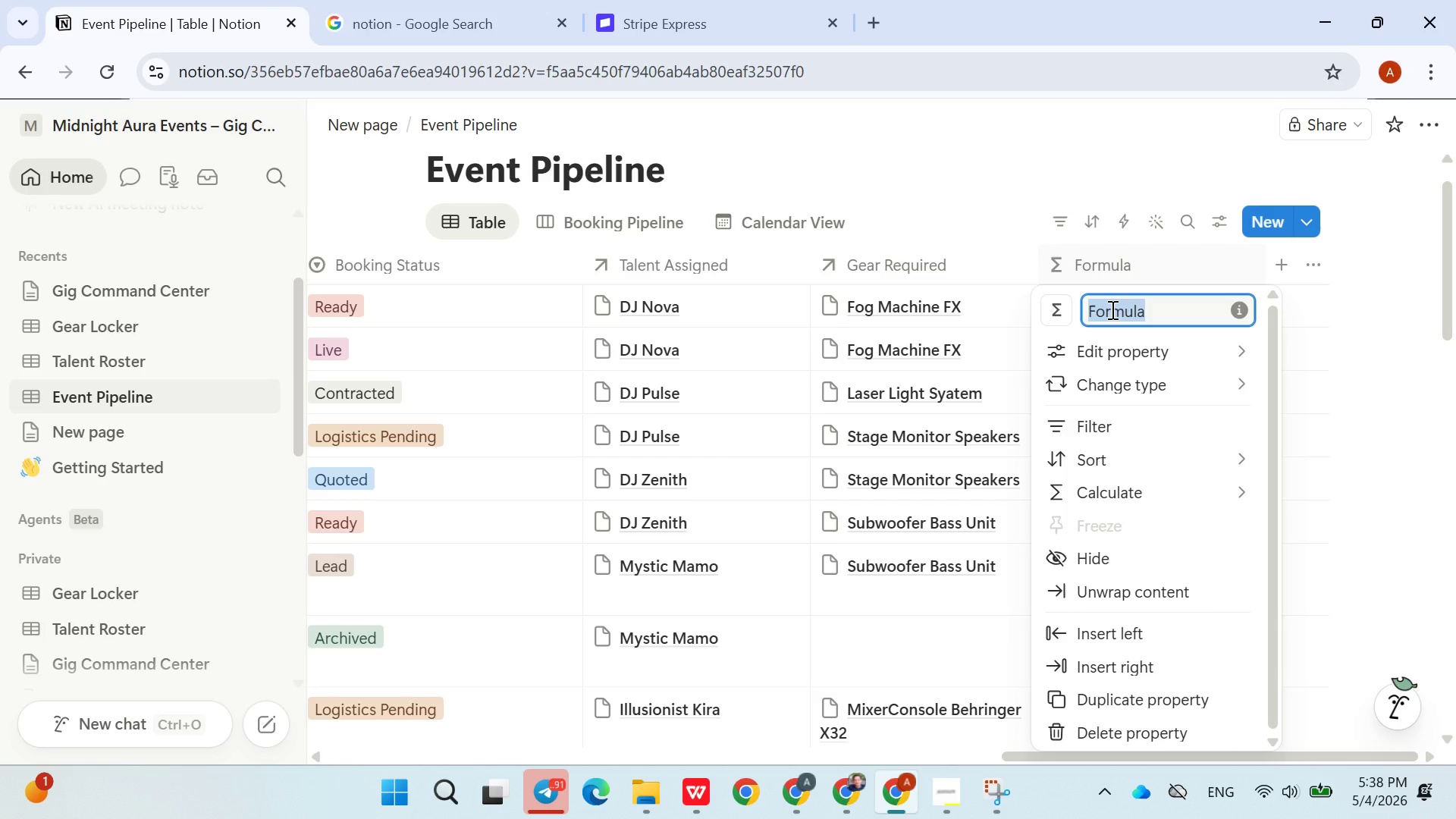 
key(Control+V)
 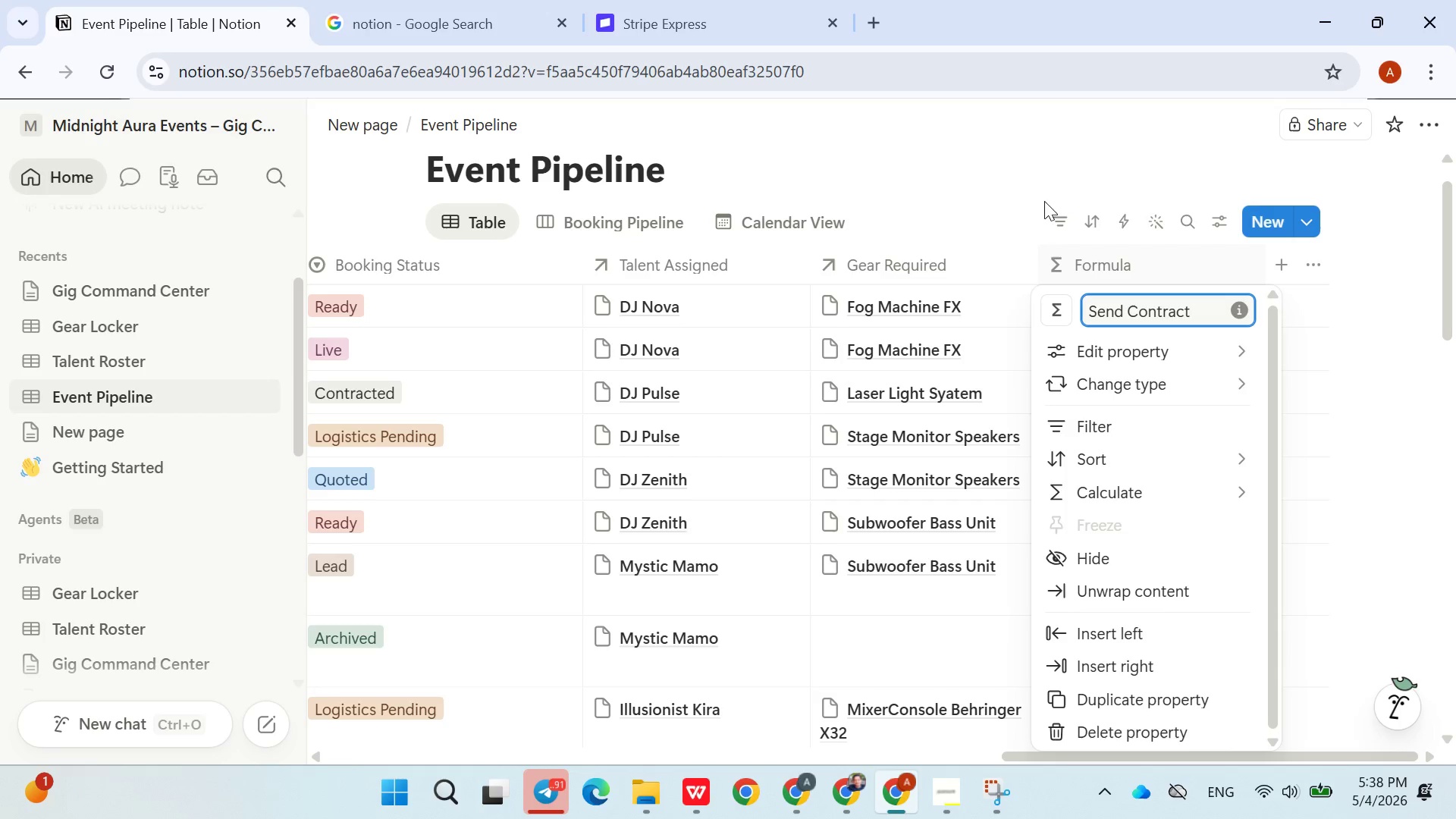 
left_click([1057, 174])
 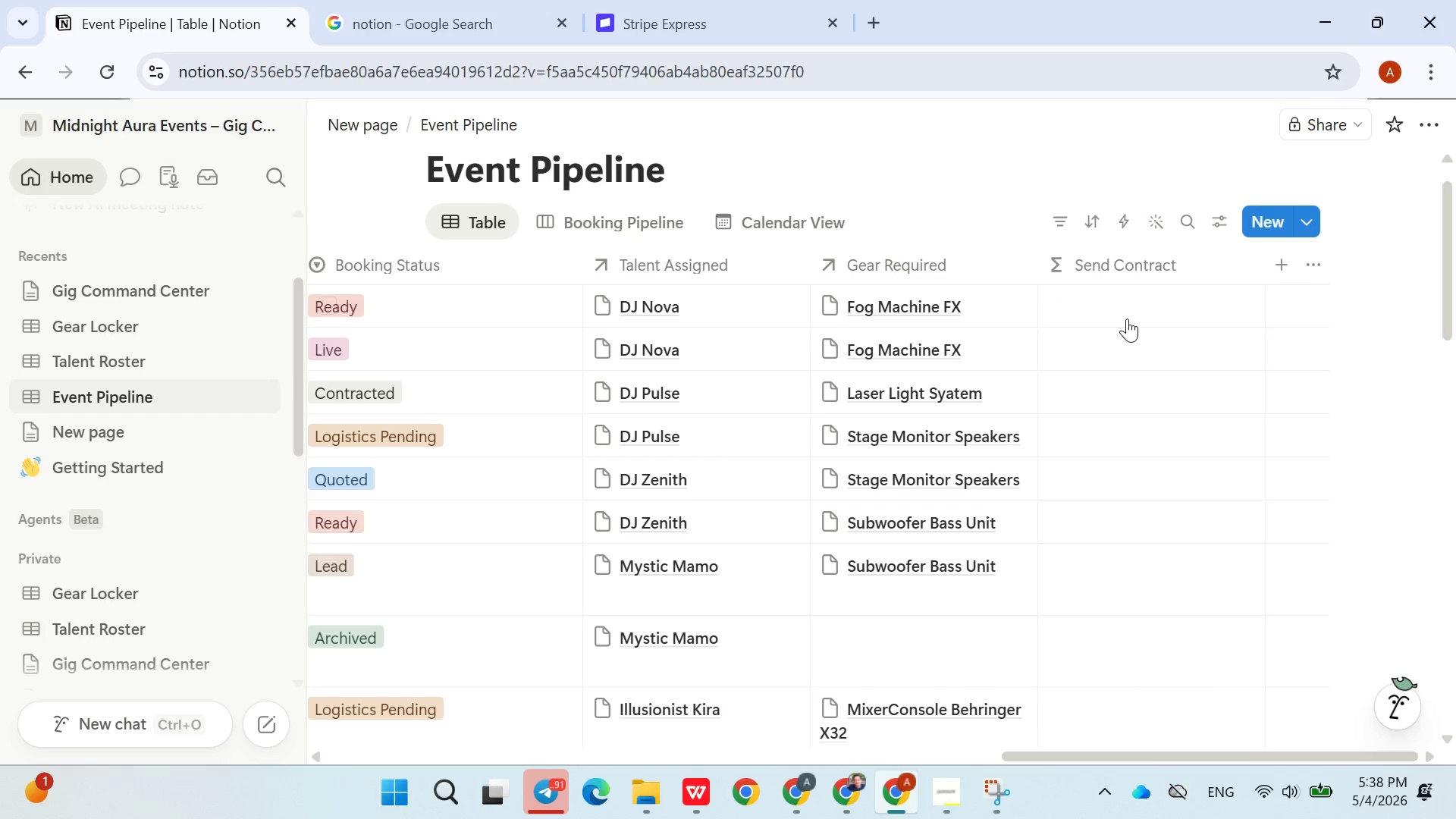 
mouse_move([792, 330])
 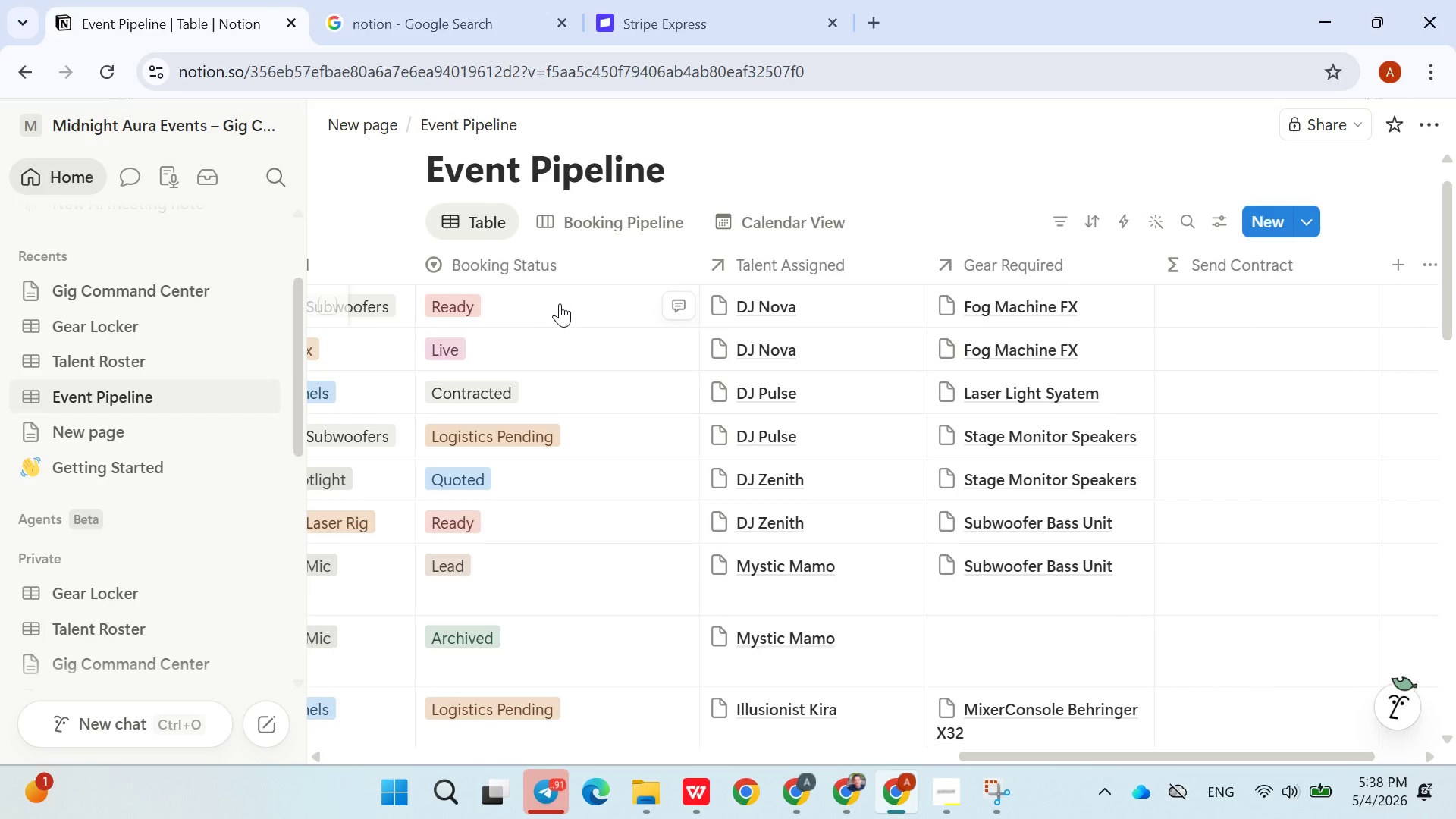 
left_click([555, 273])
 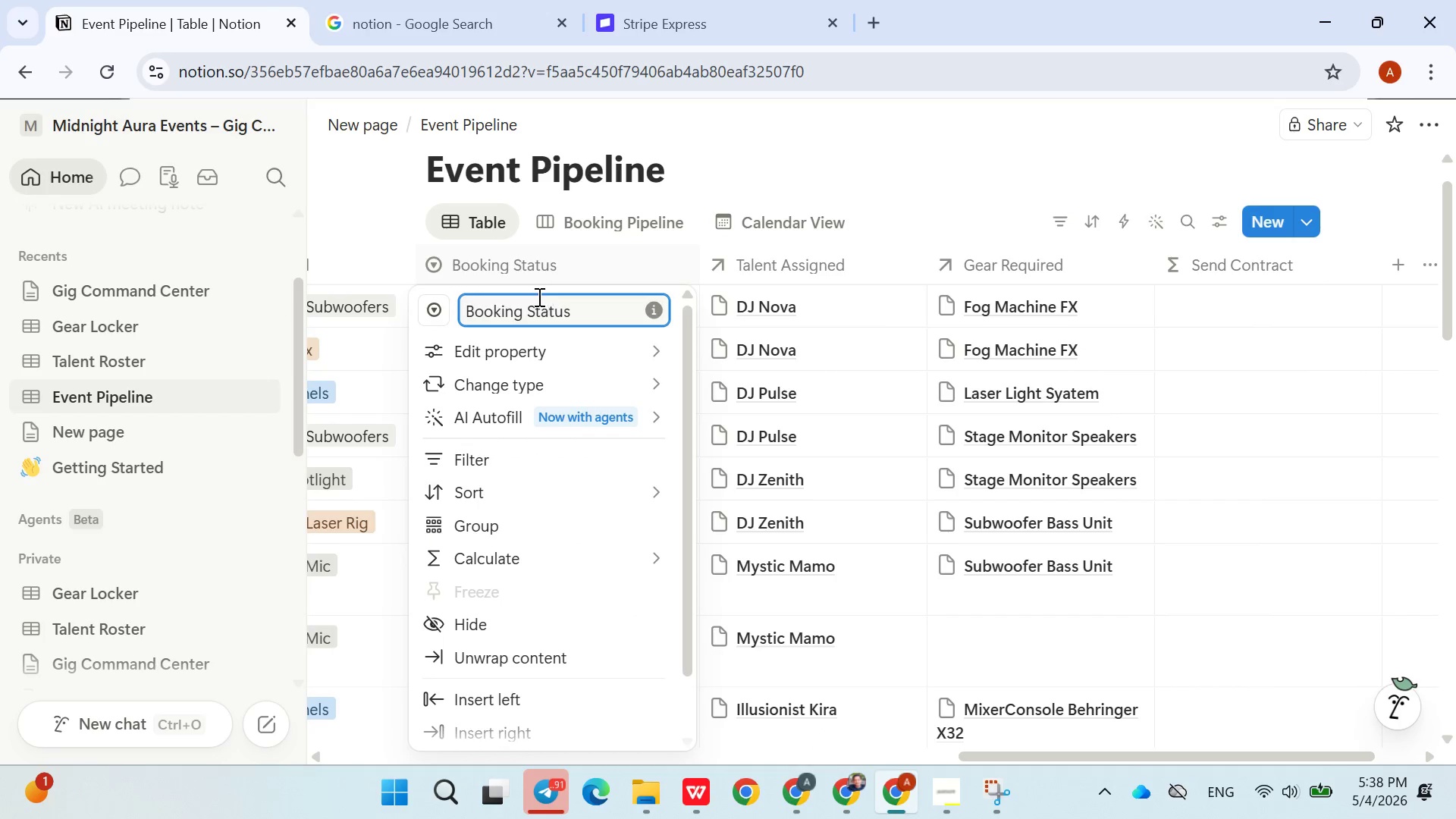 
double_click([538, 299])
 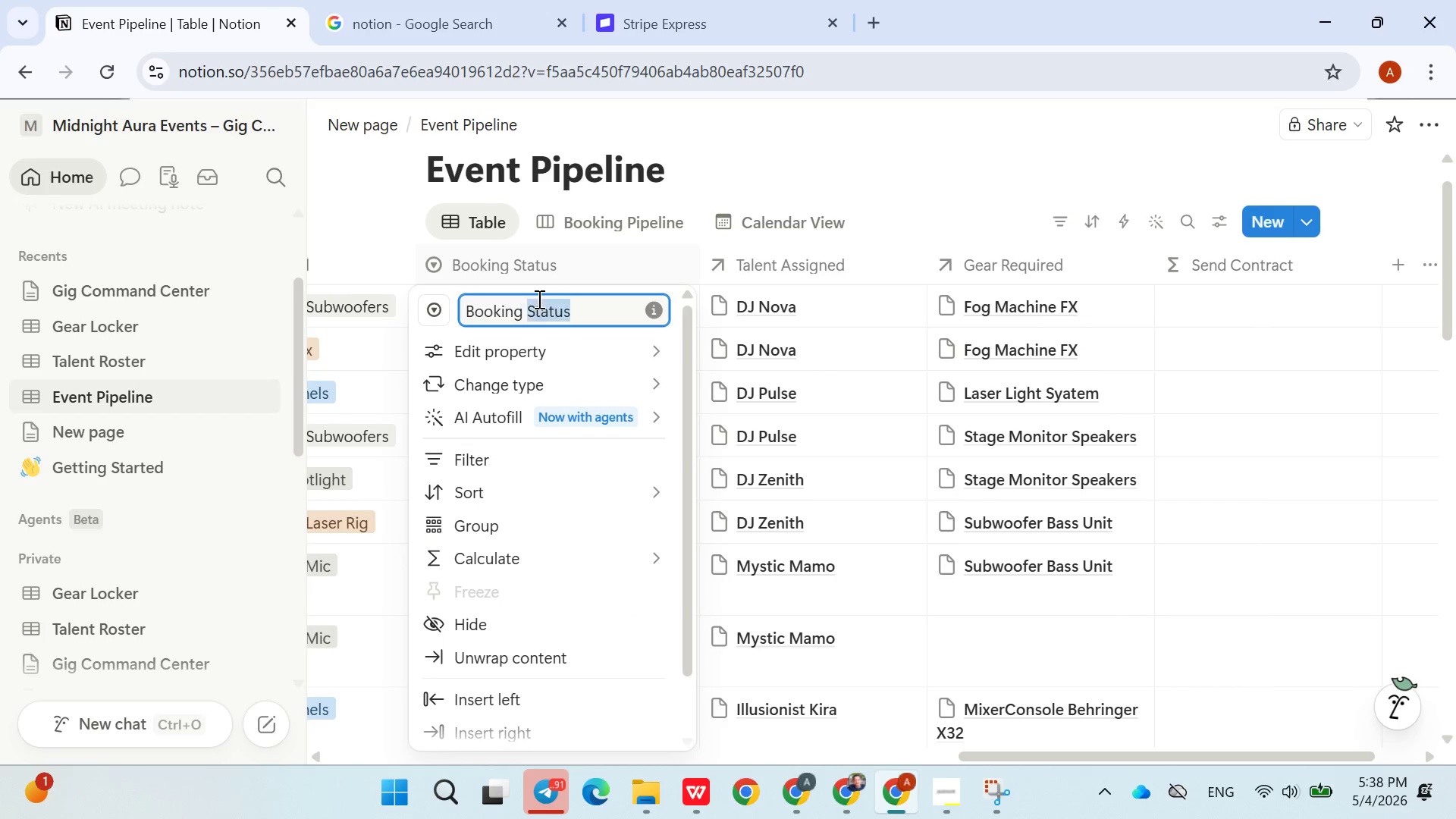 
triple_click([538, 299])
 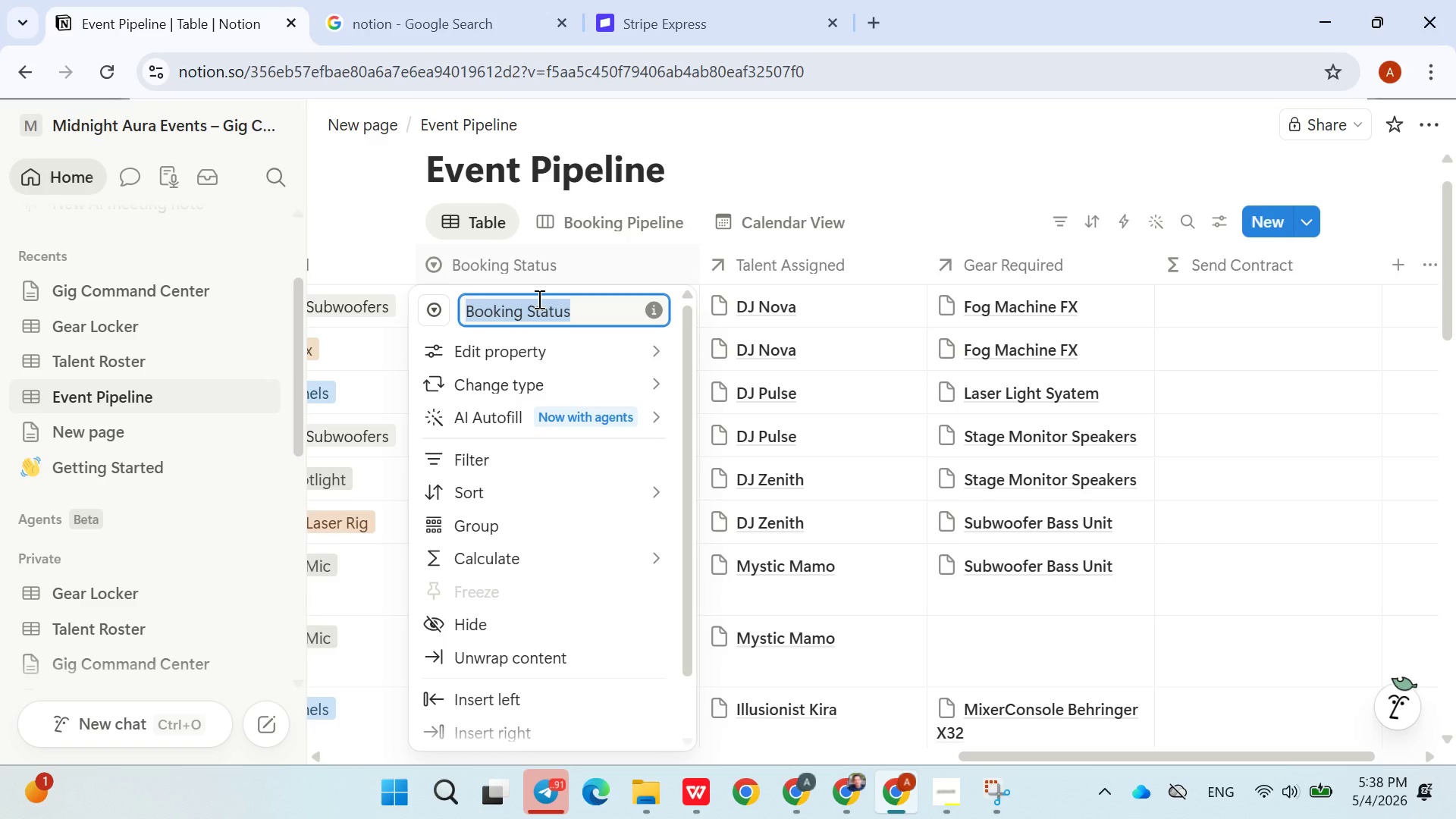 
key(Control+C)
 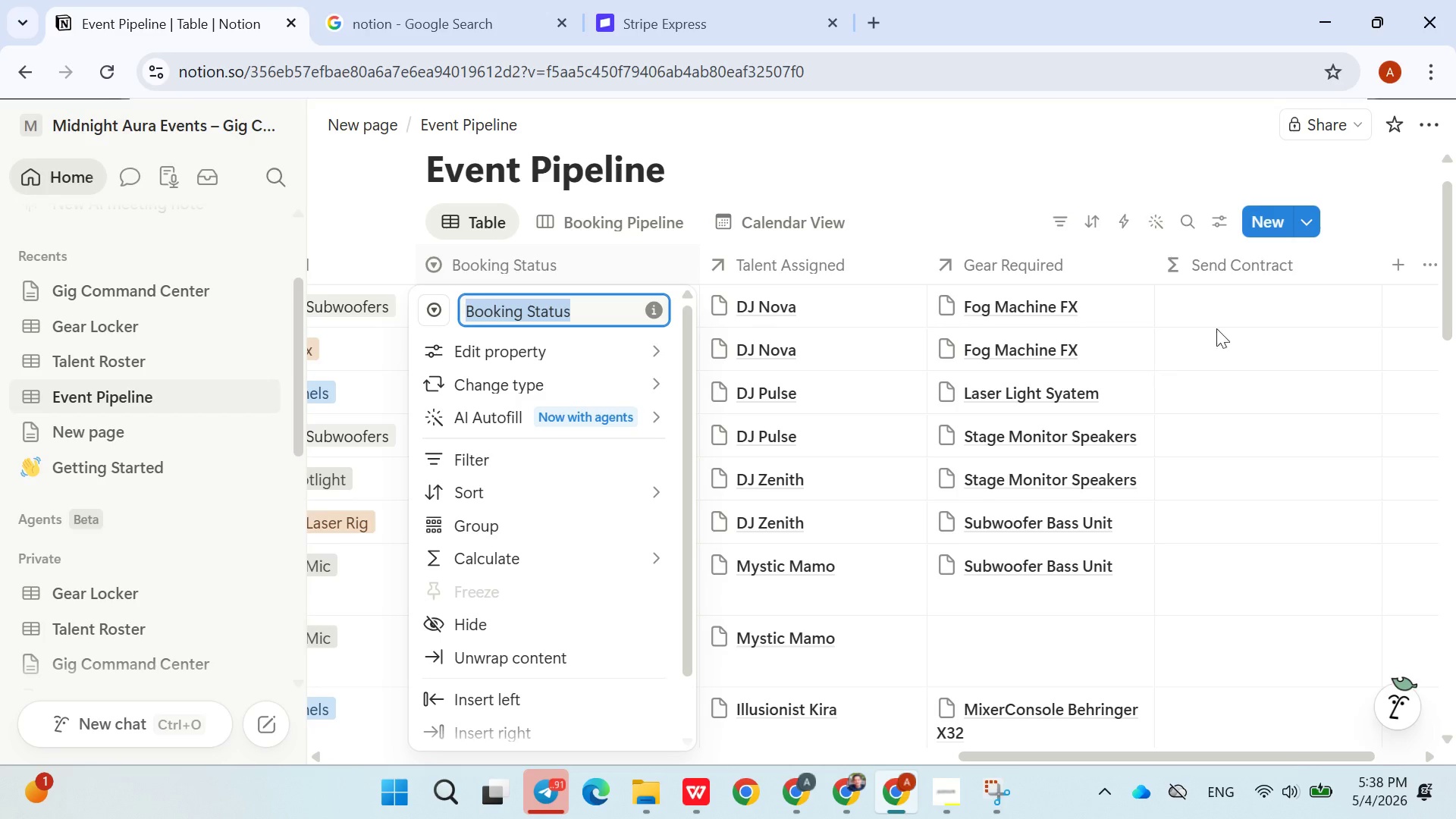 
left_click([1219, 275])
 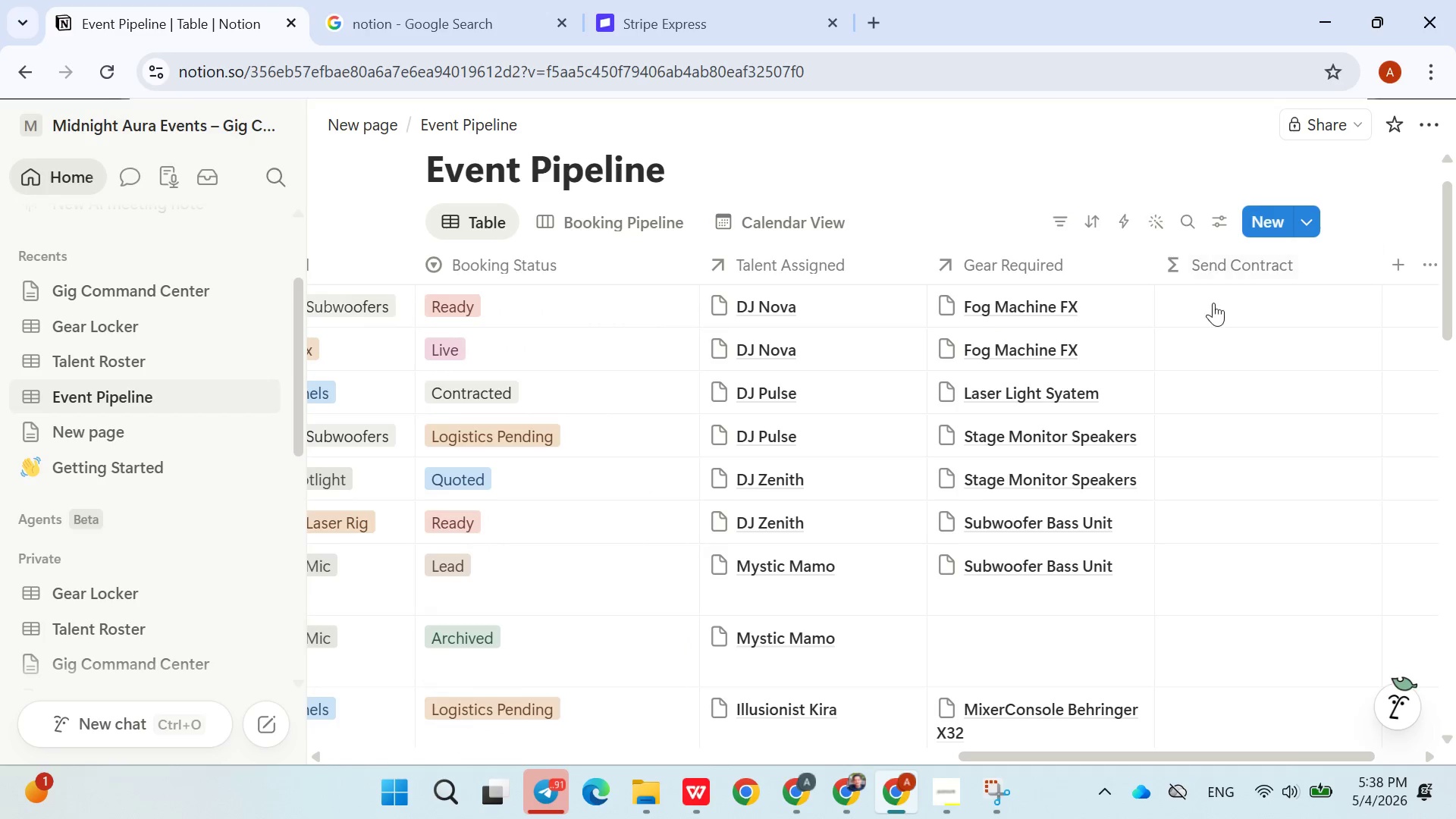 
left_click([1213, 303])
 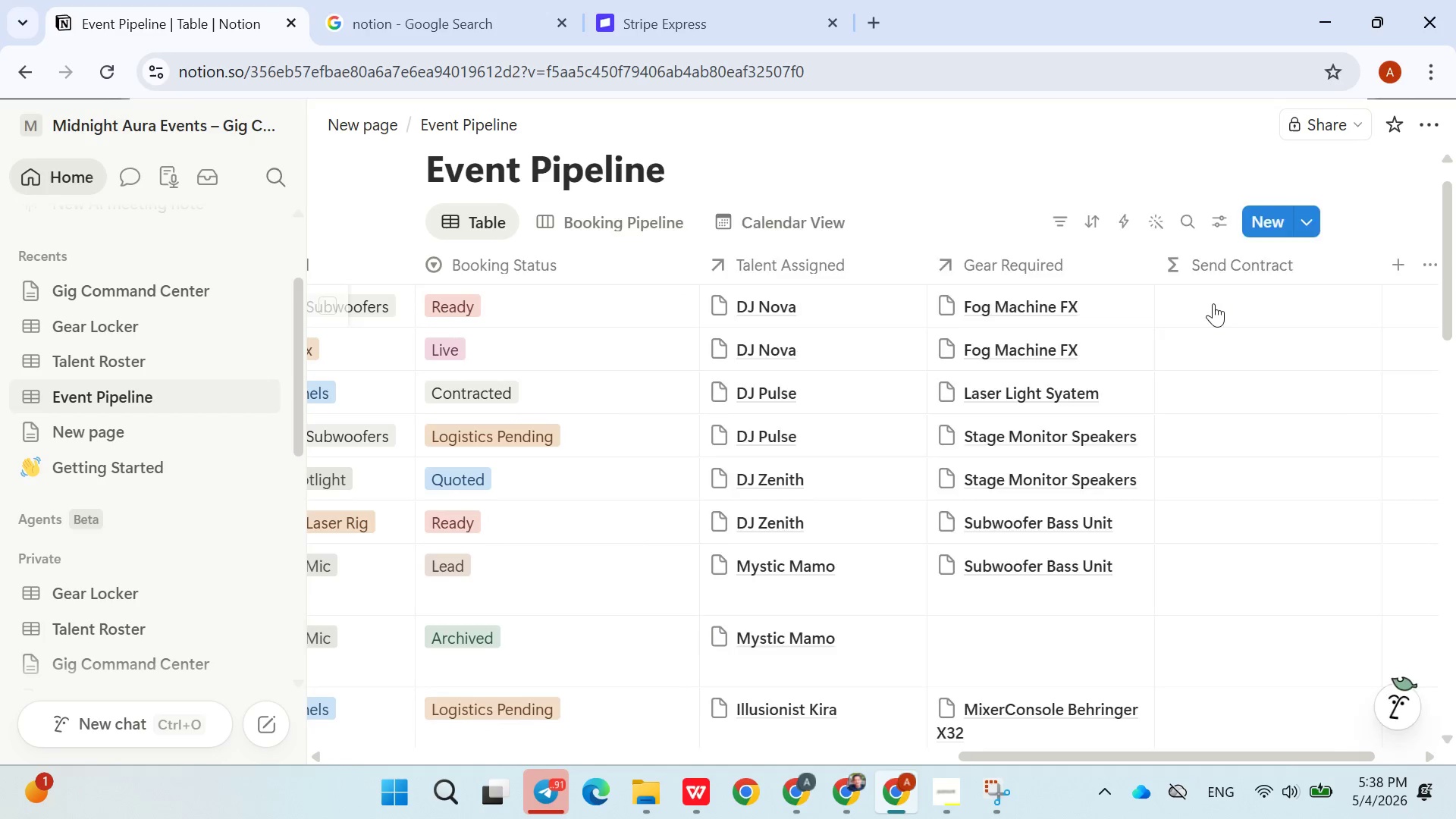 
left_click([1211, 303])
 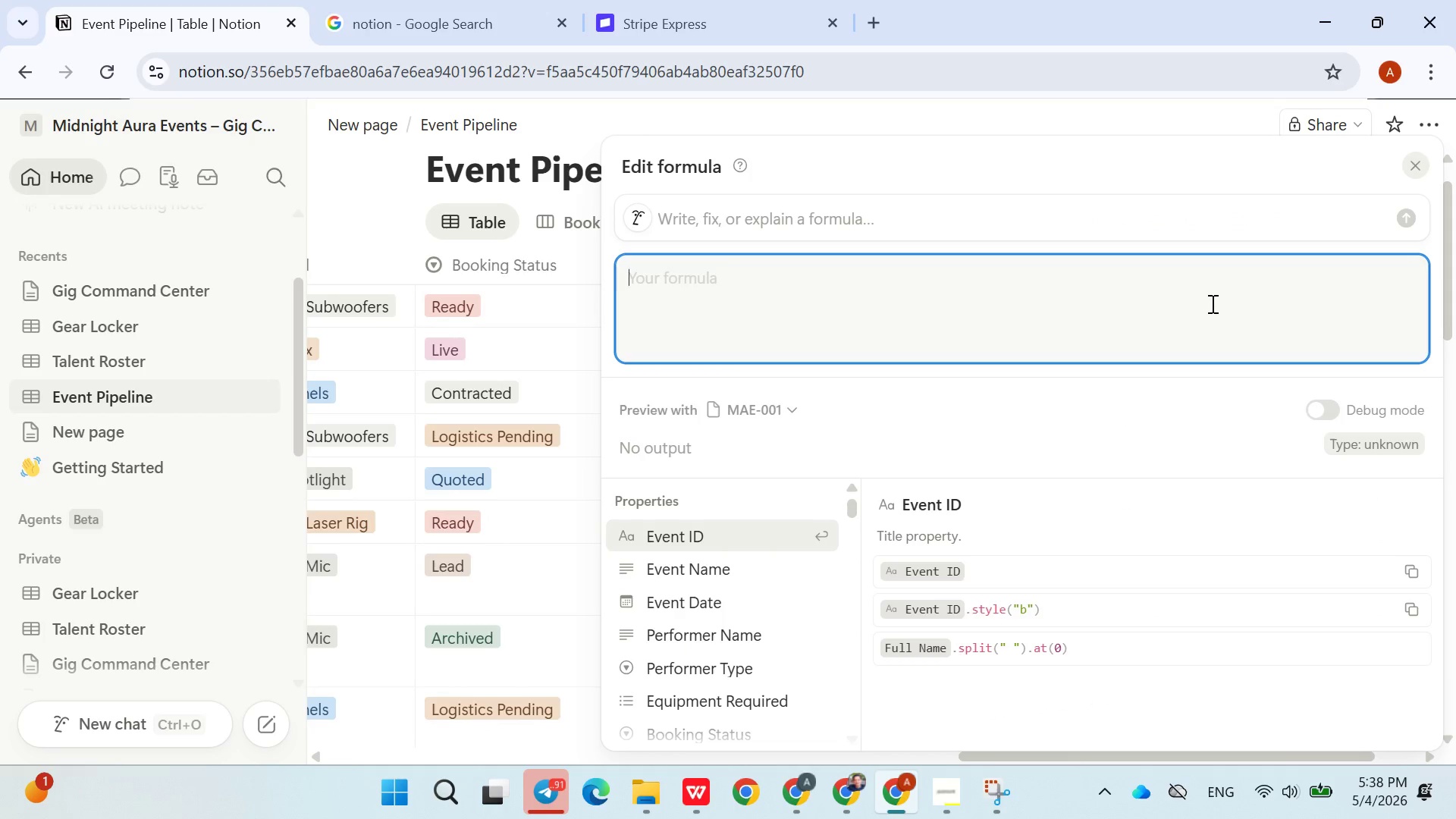 
hold_key(key=ControlLeft, duration=0.72)
 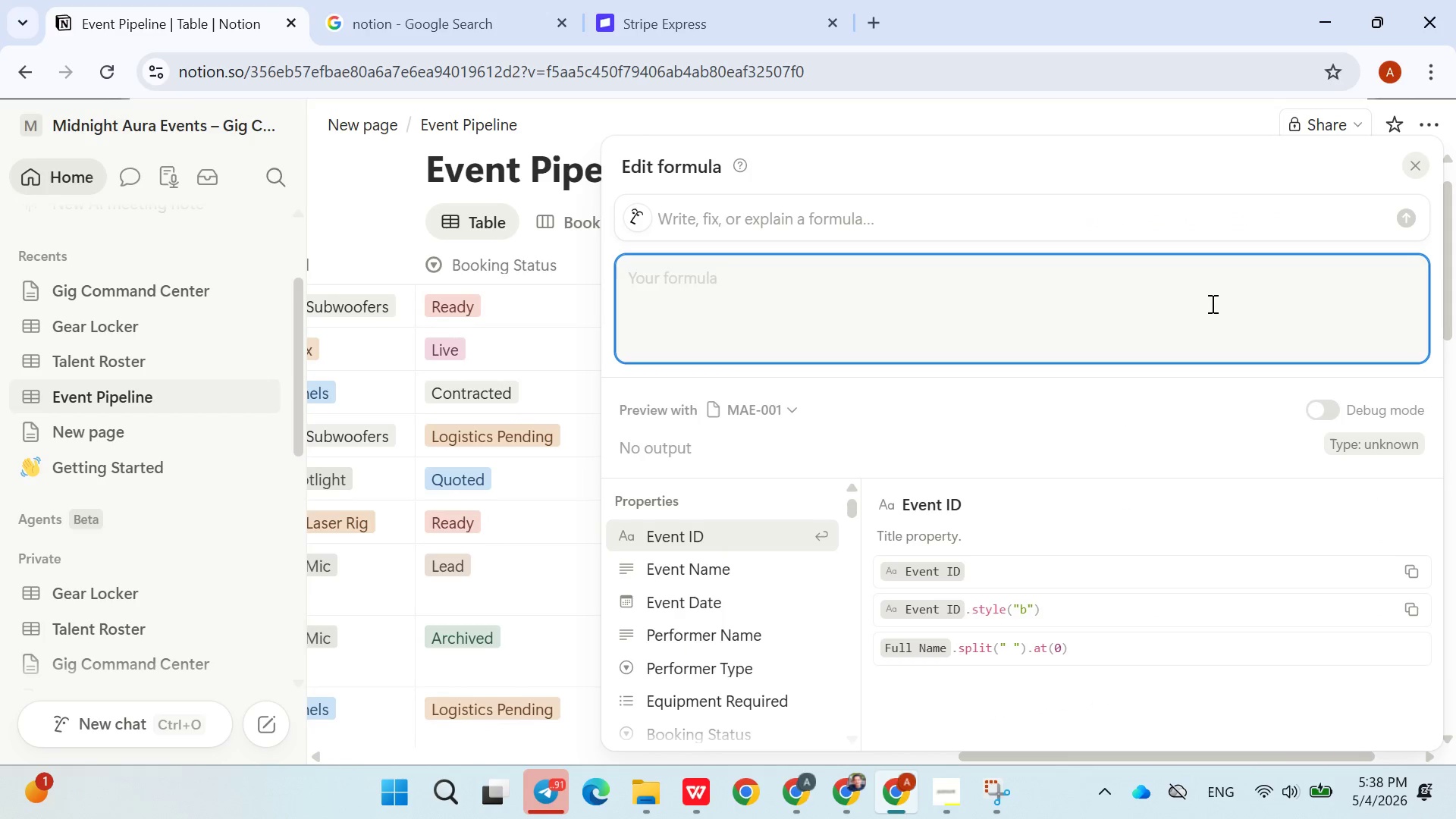 
type(if())
 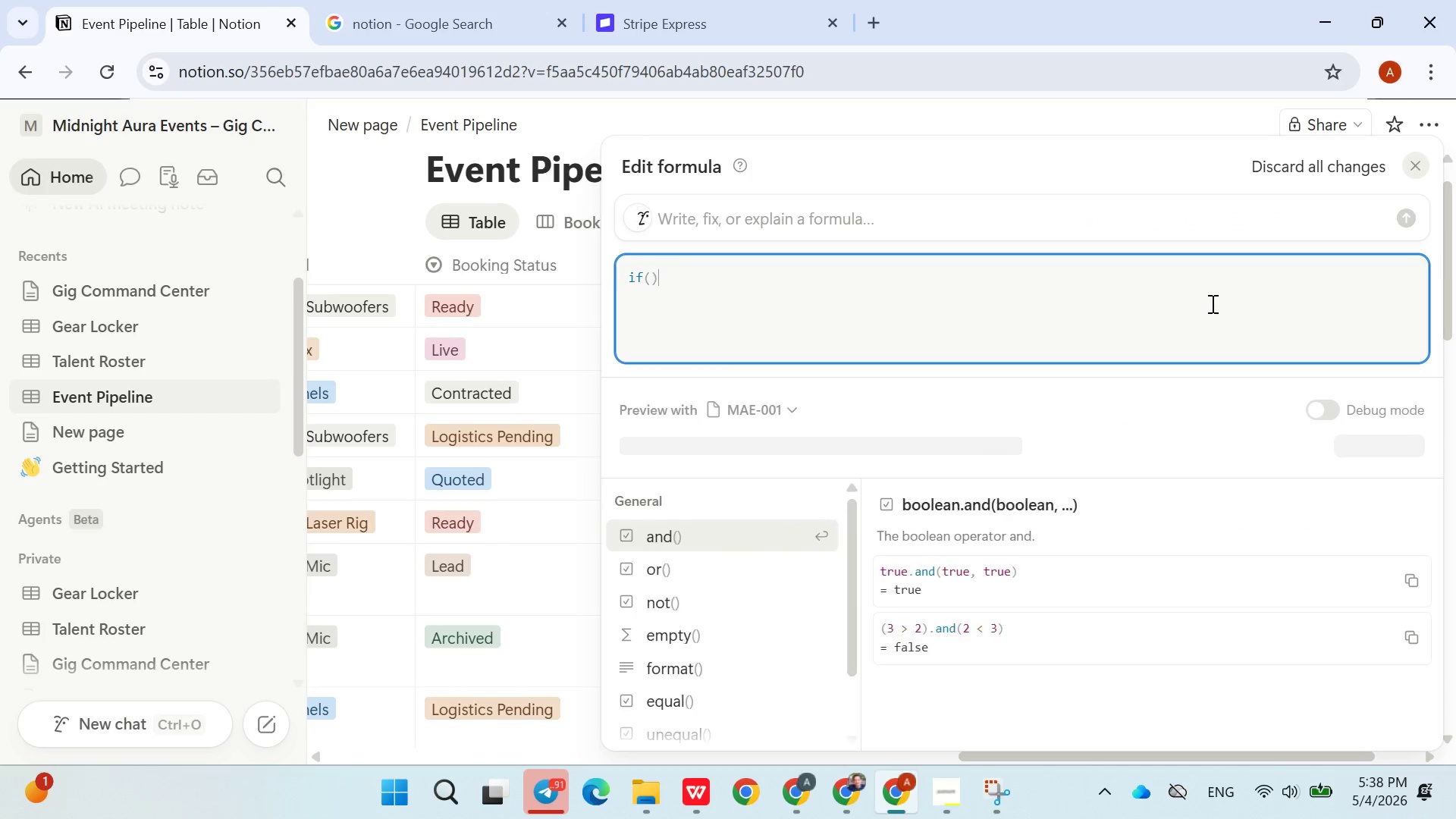 
key(ArrowLeft)
 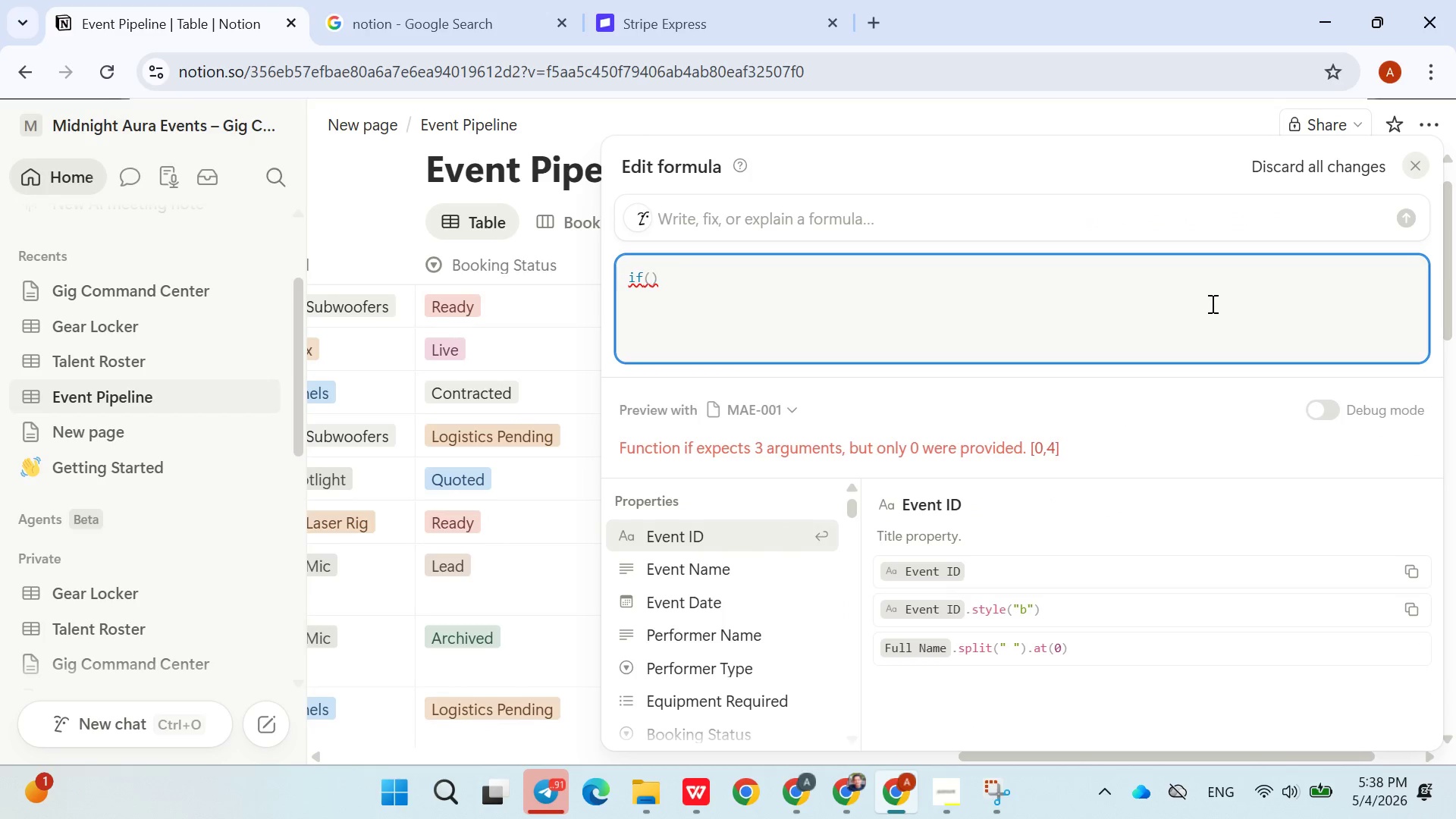 
type(prop())
 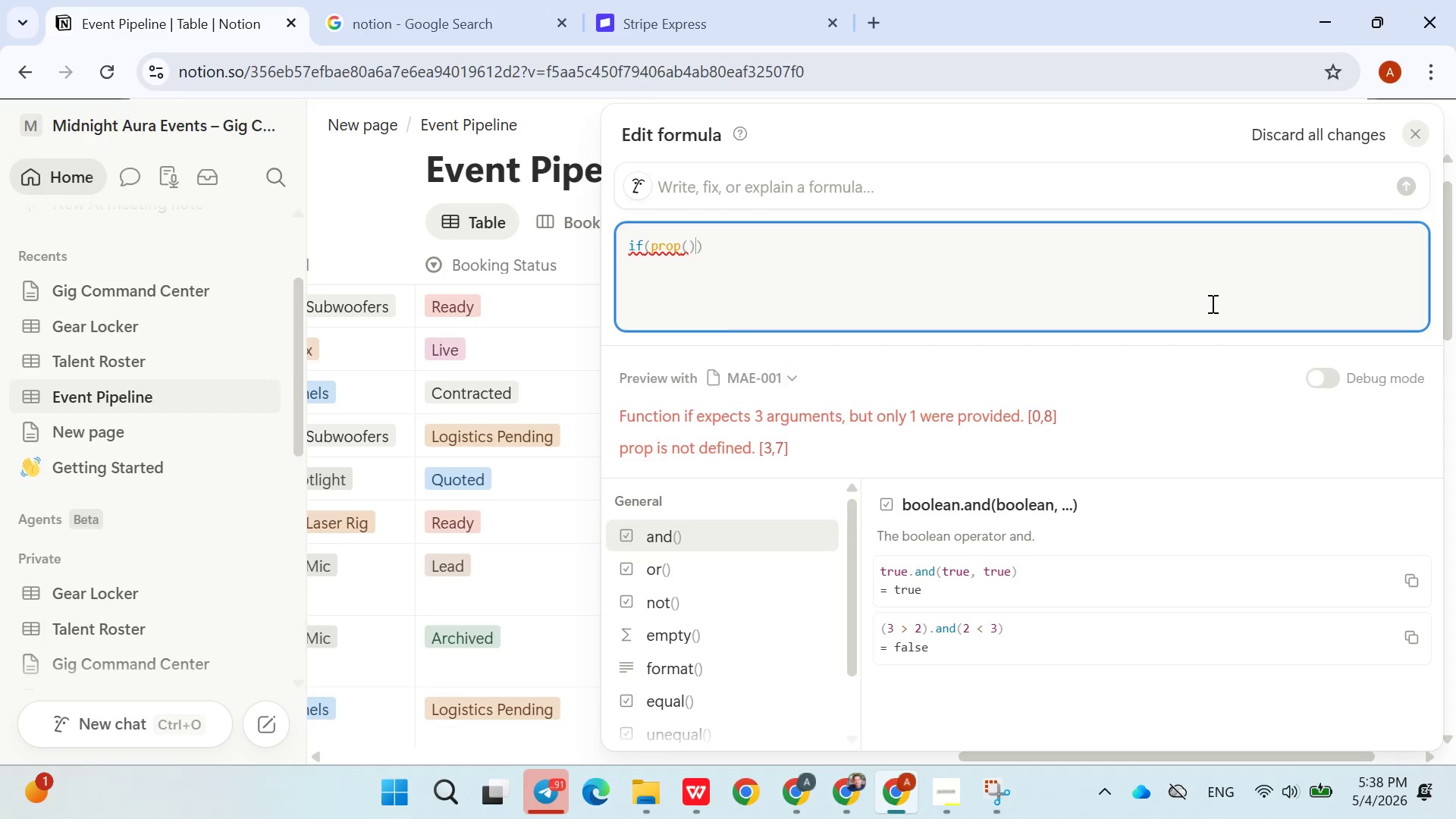 
key(ArrowLeft)
 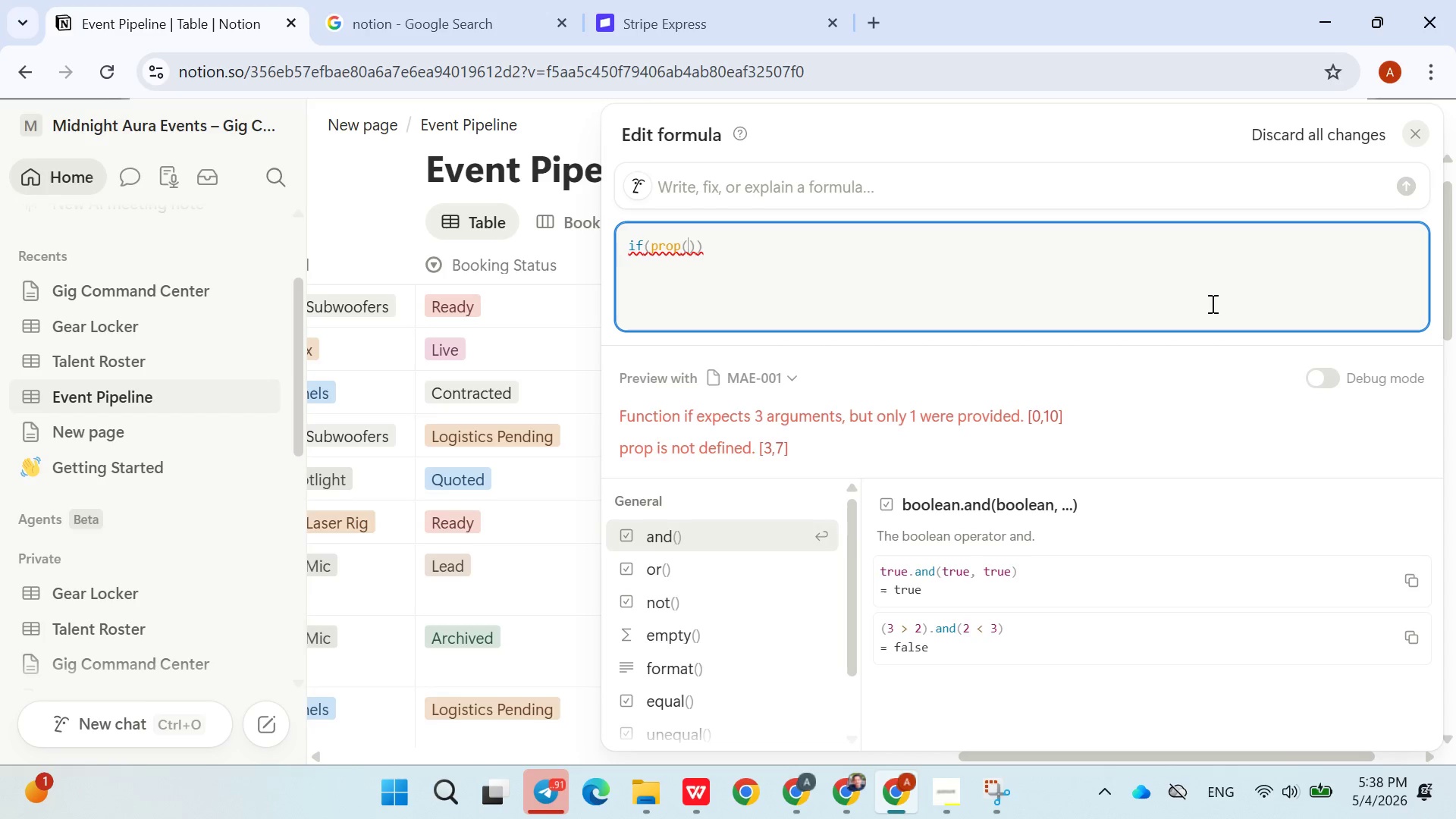 
key(Shift+Quote)
 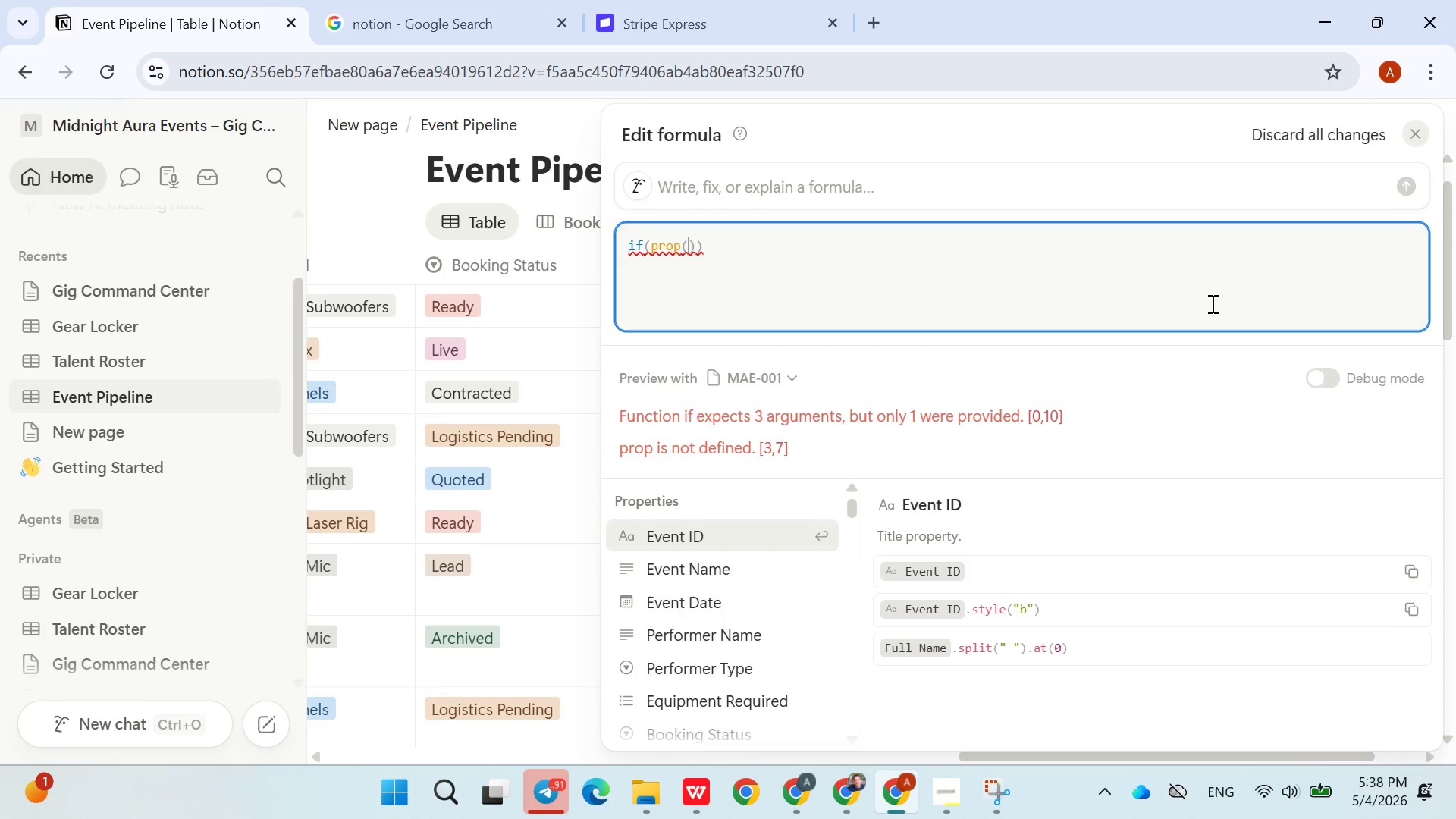 
key(Shift+Quote)
 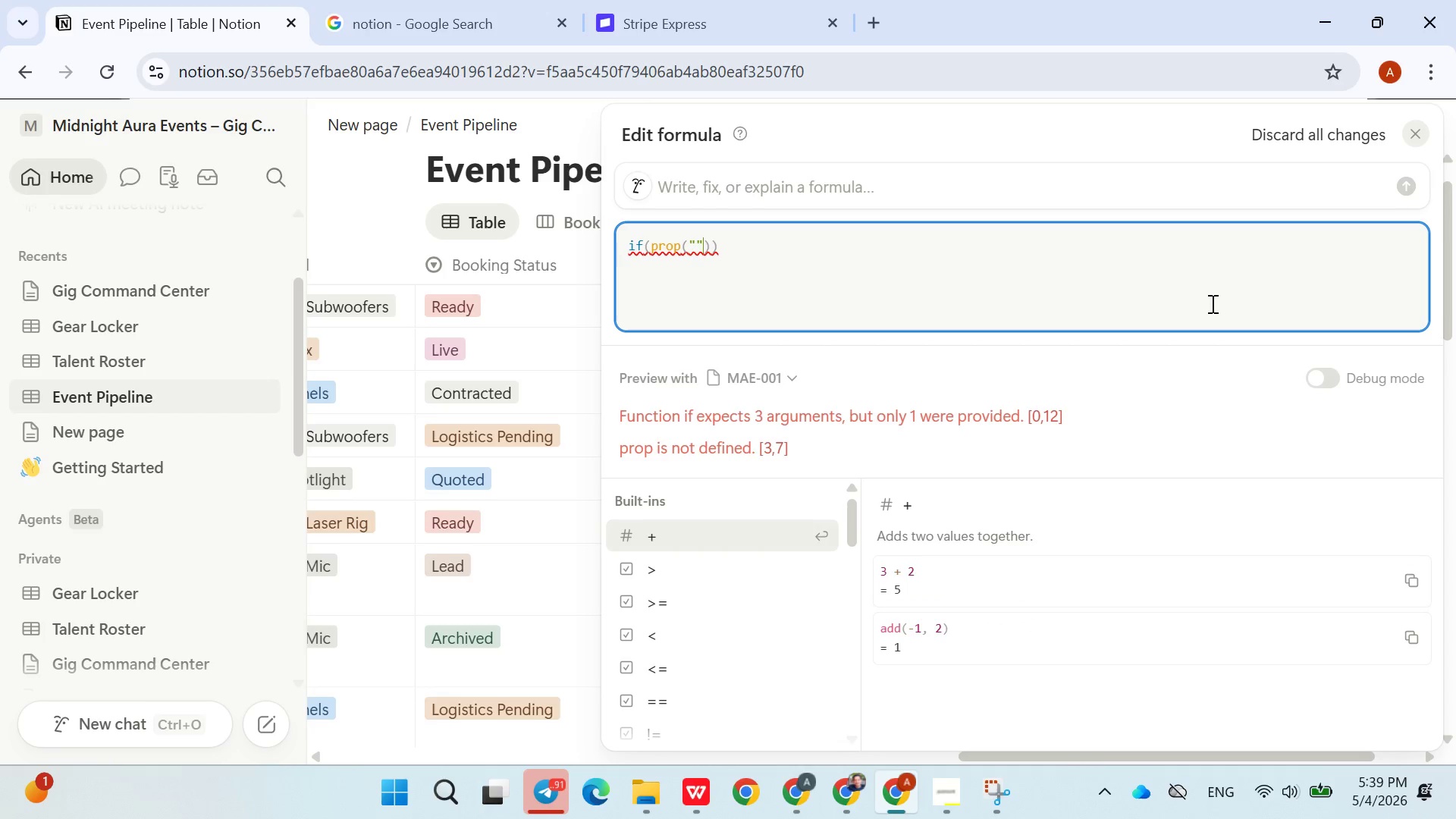 
key(ArrowLeft)
 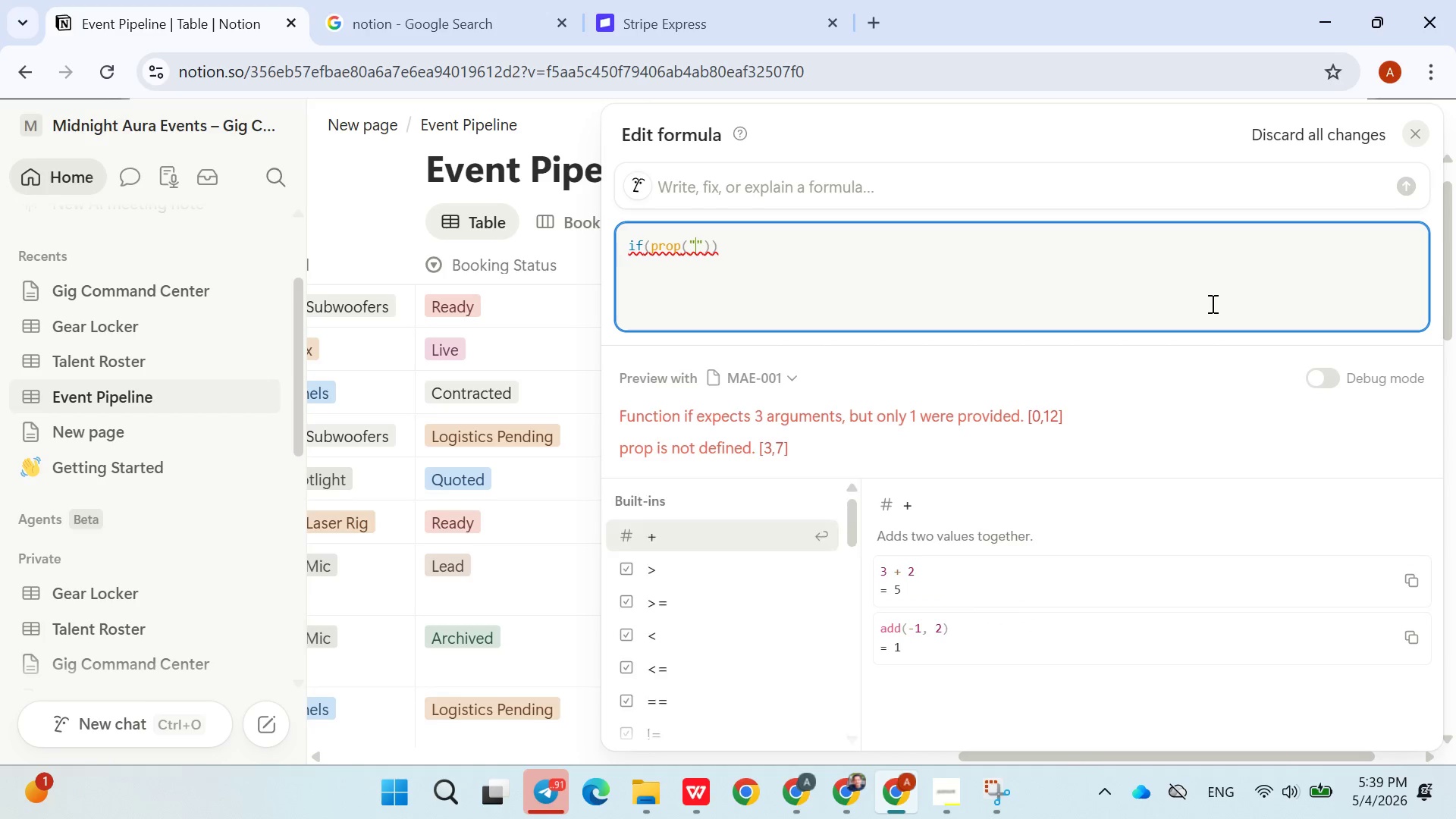 
key(Control+V)
 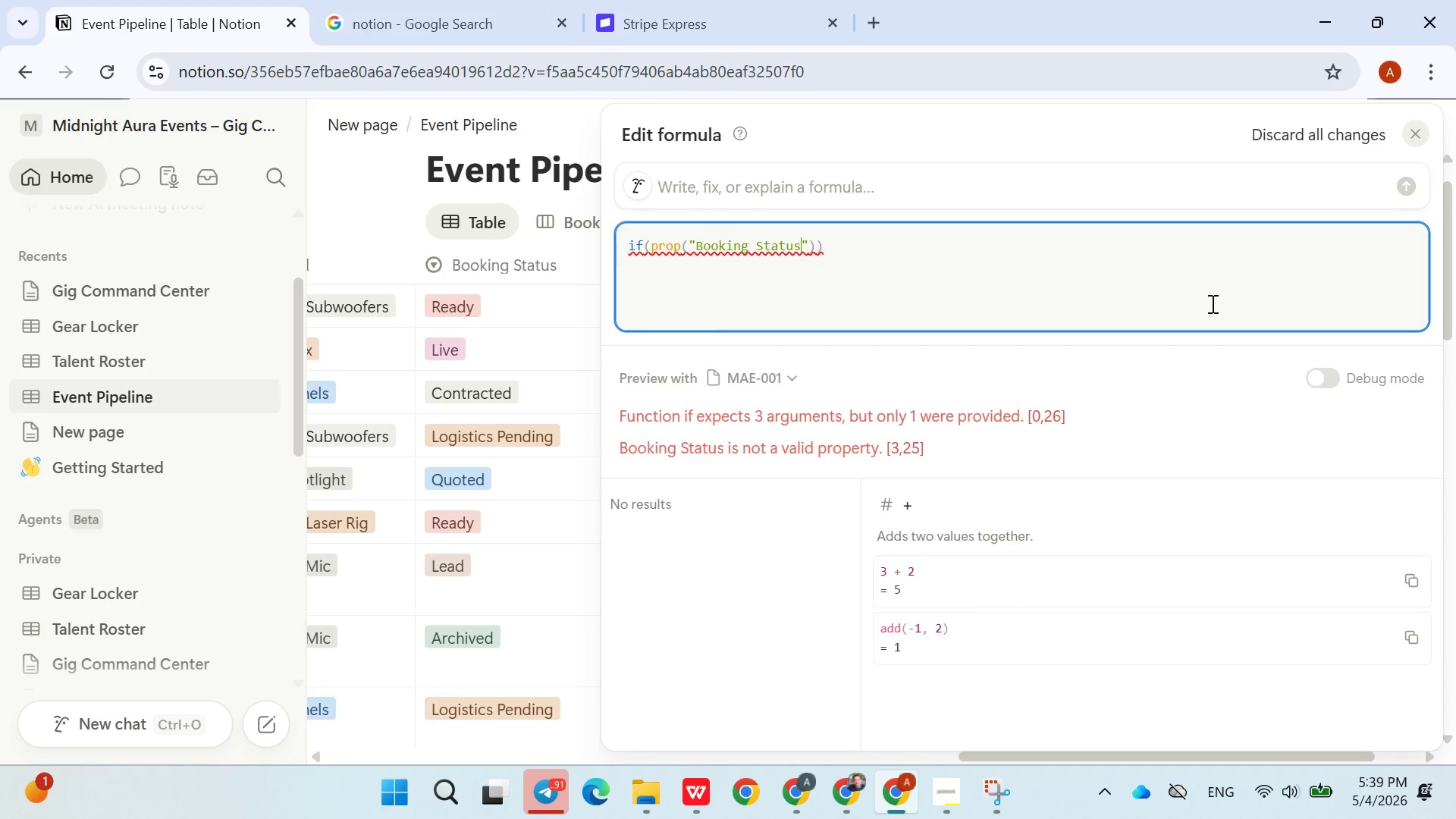 
key(ArrowRight)
 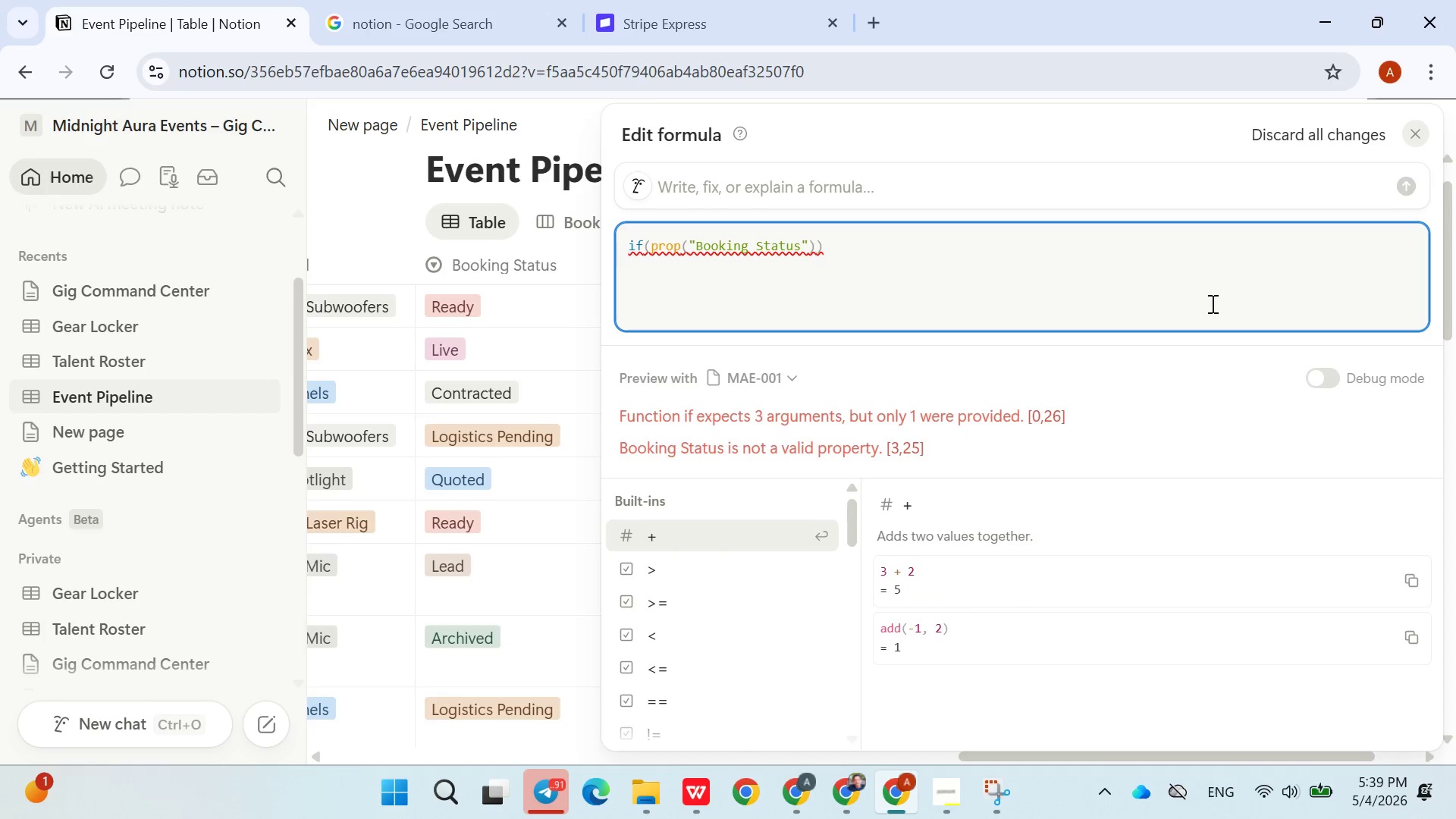 
key(Equal)
 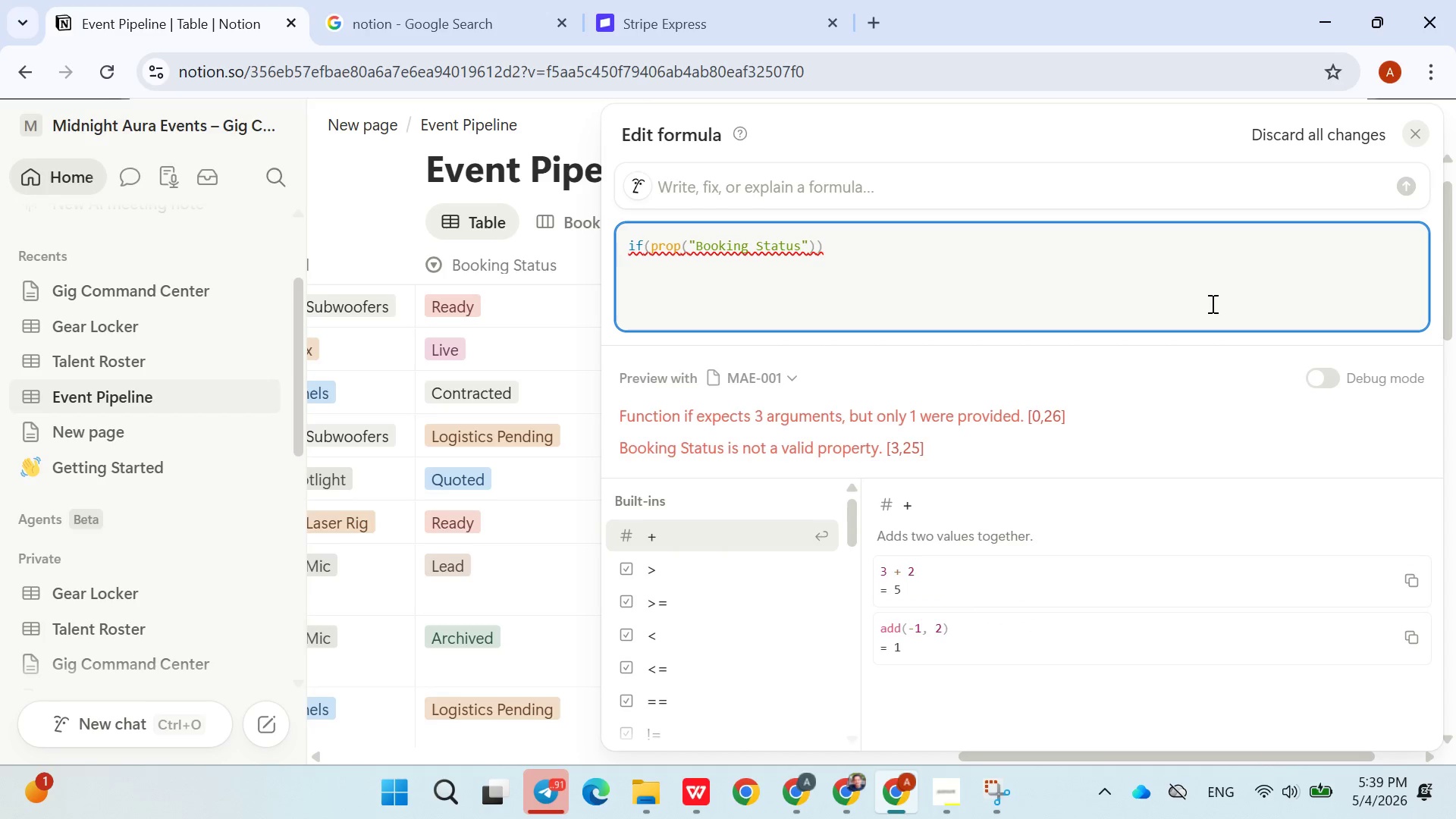 
key(Equal)
 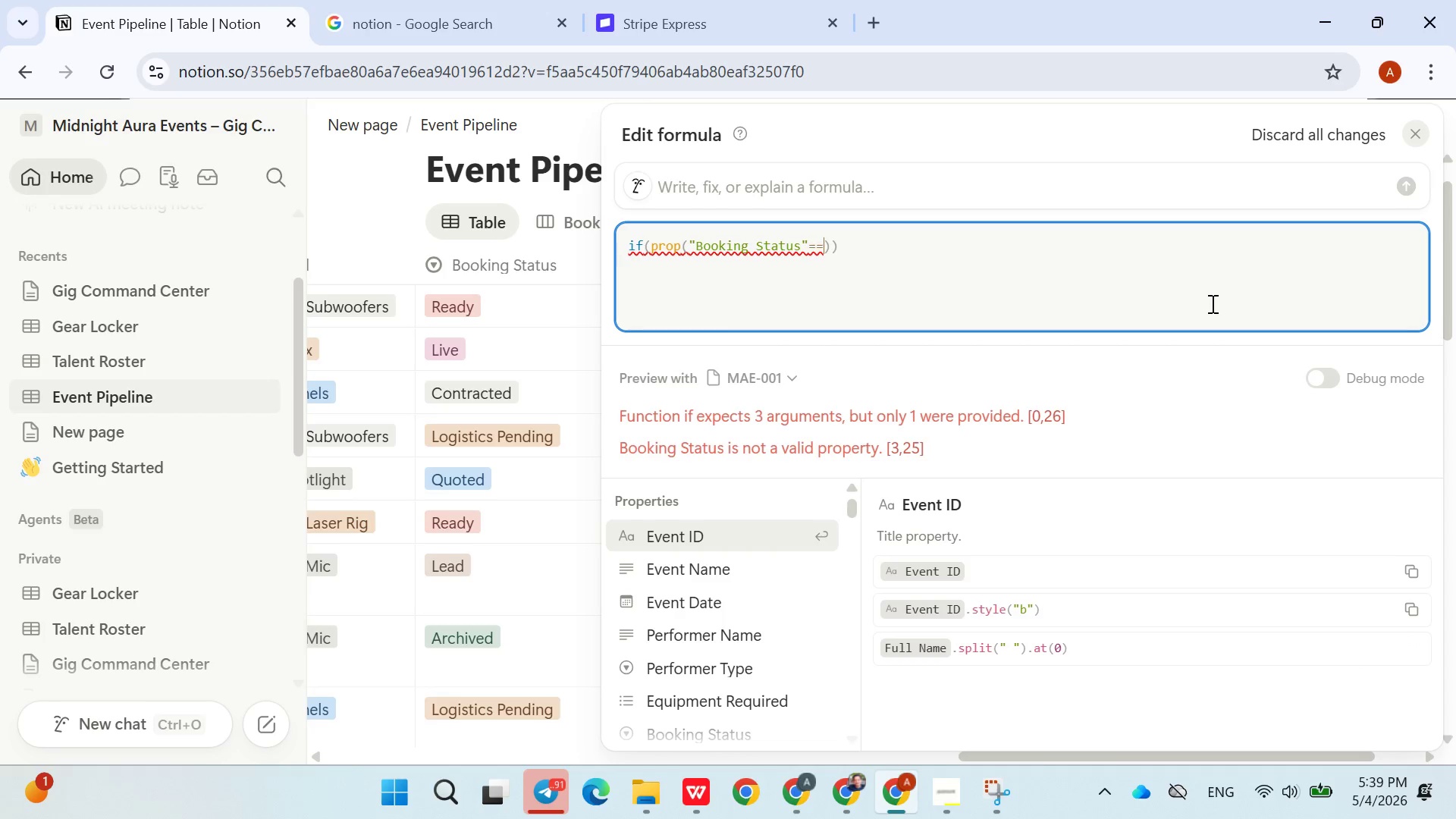 
hold_key(key=ShiftRight, duration=1.08)
 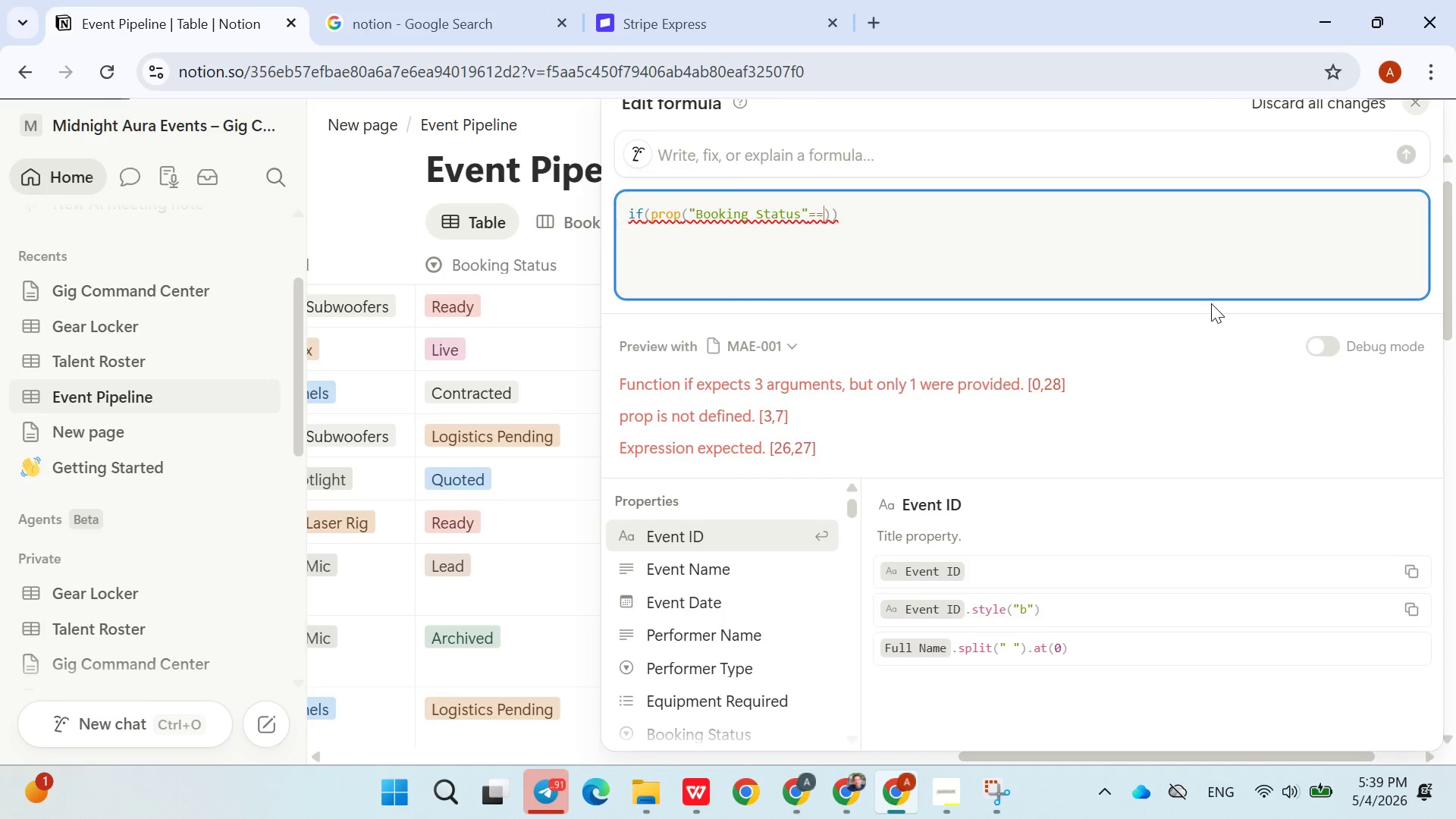 
key(Backspace)
 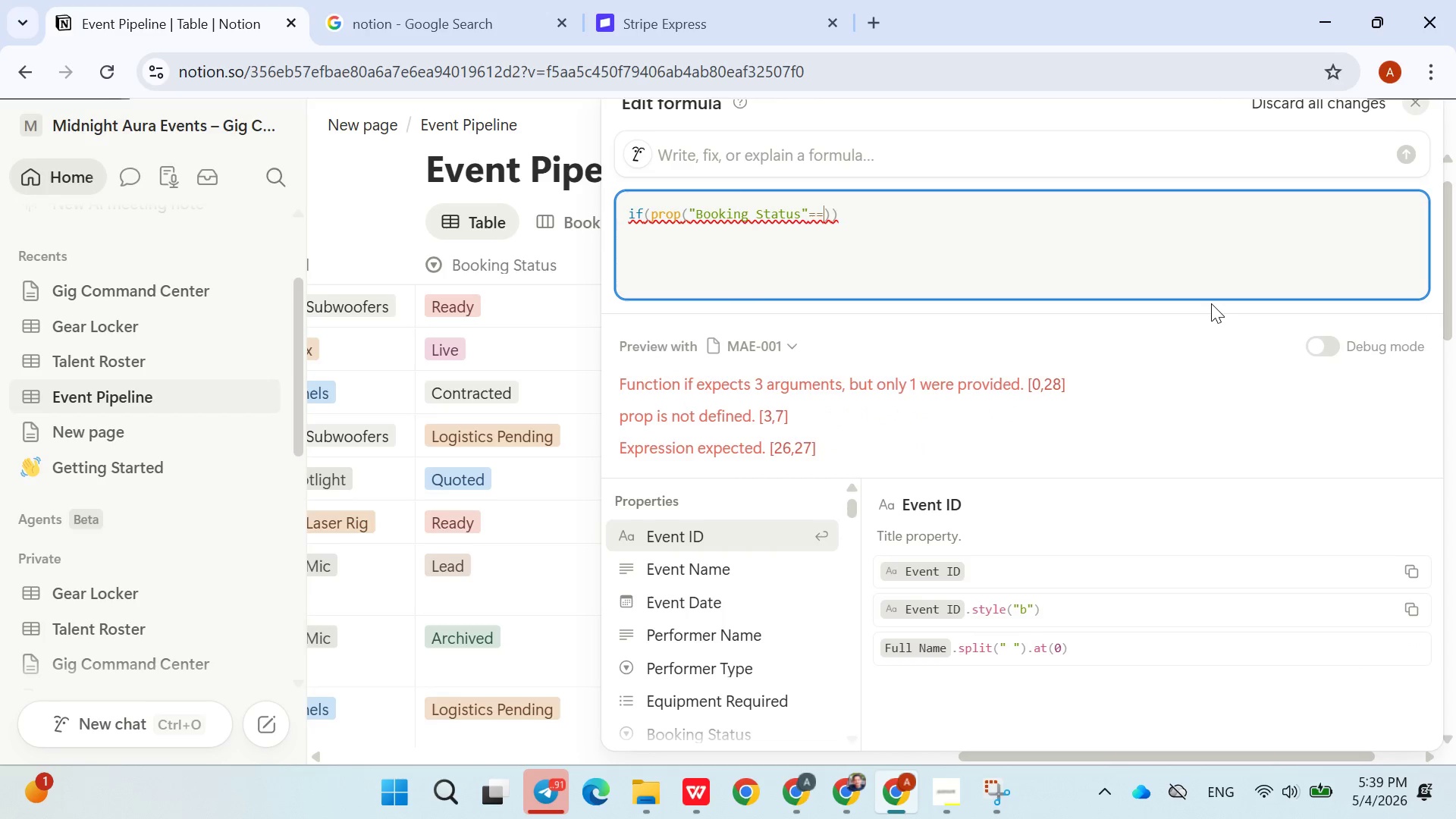 
key(Backspace)
 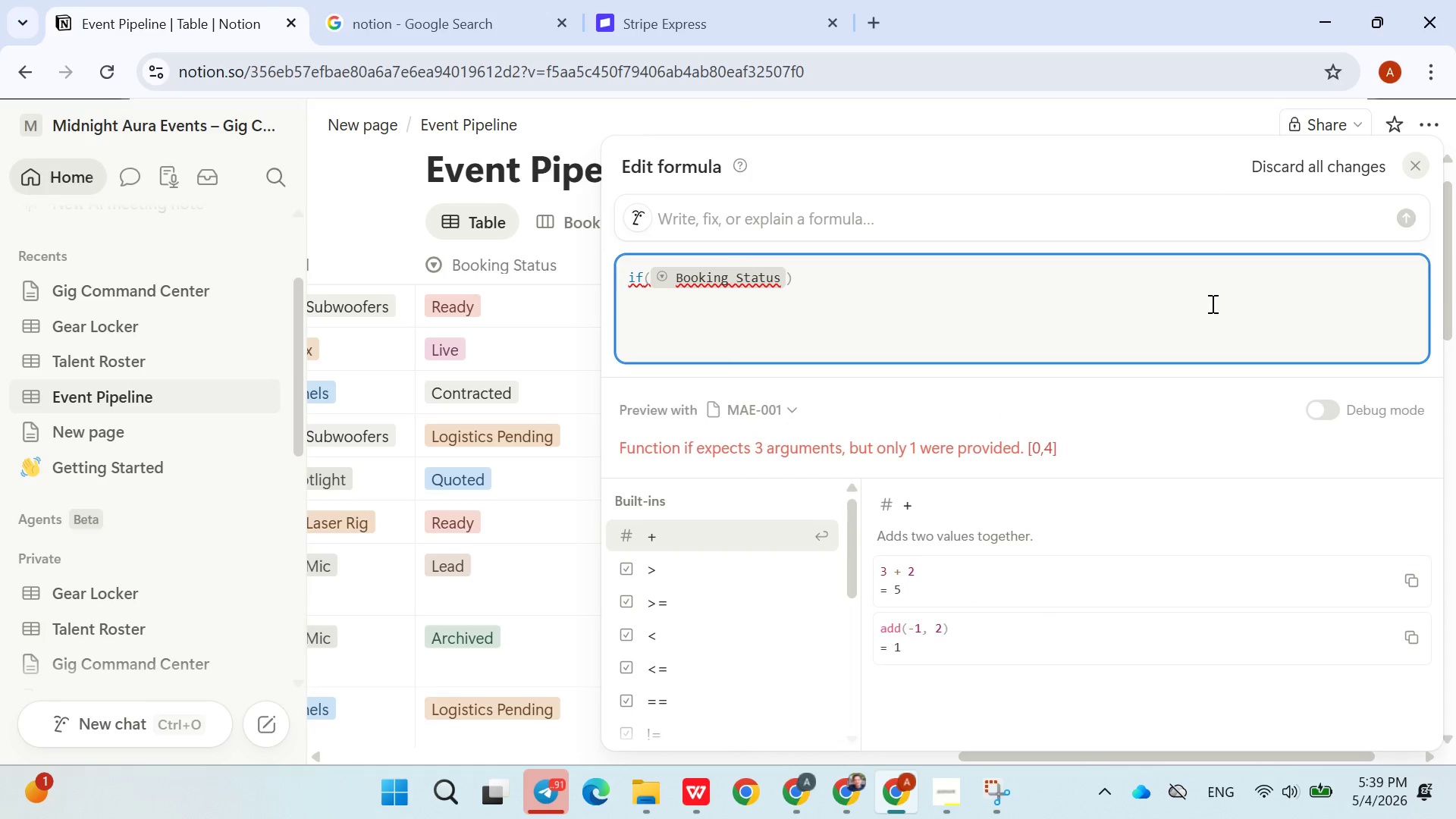 
key(ArrowLeft)
 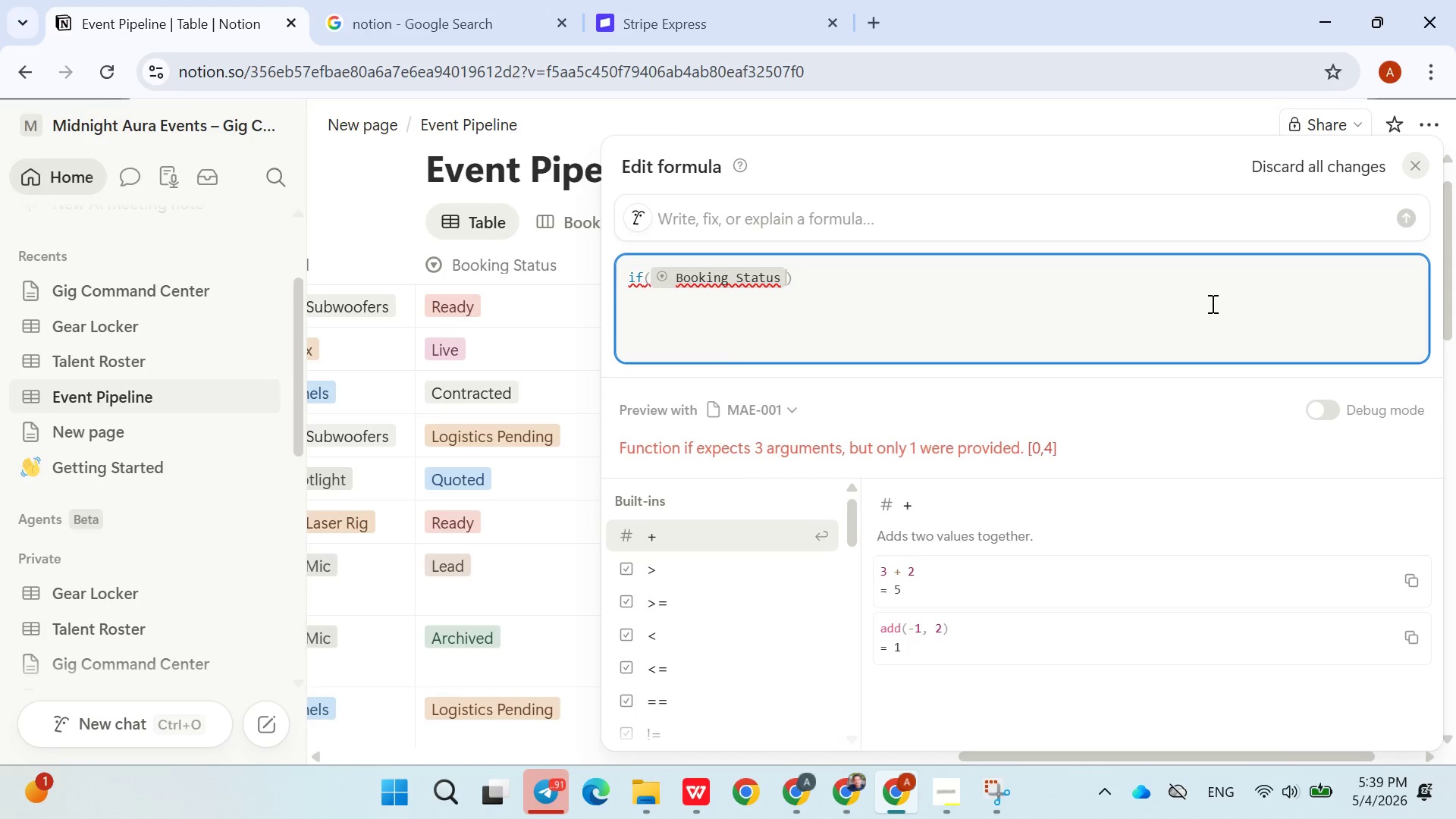 
key(Equal)
 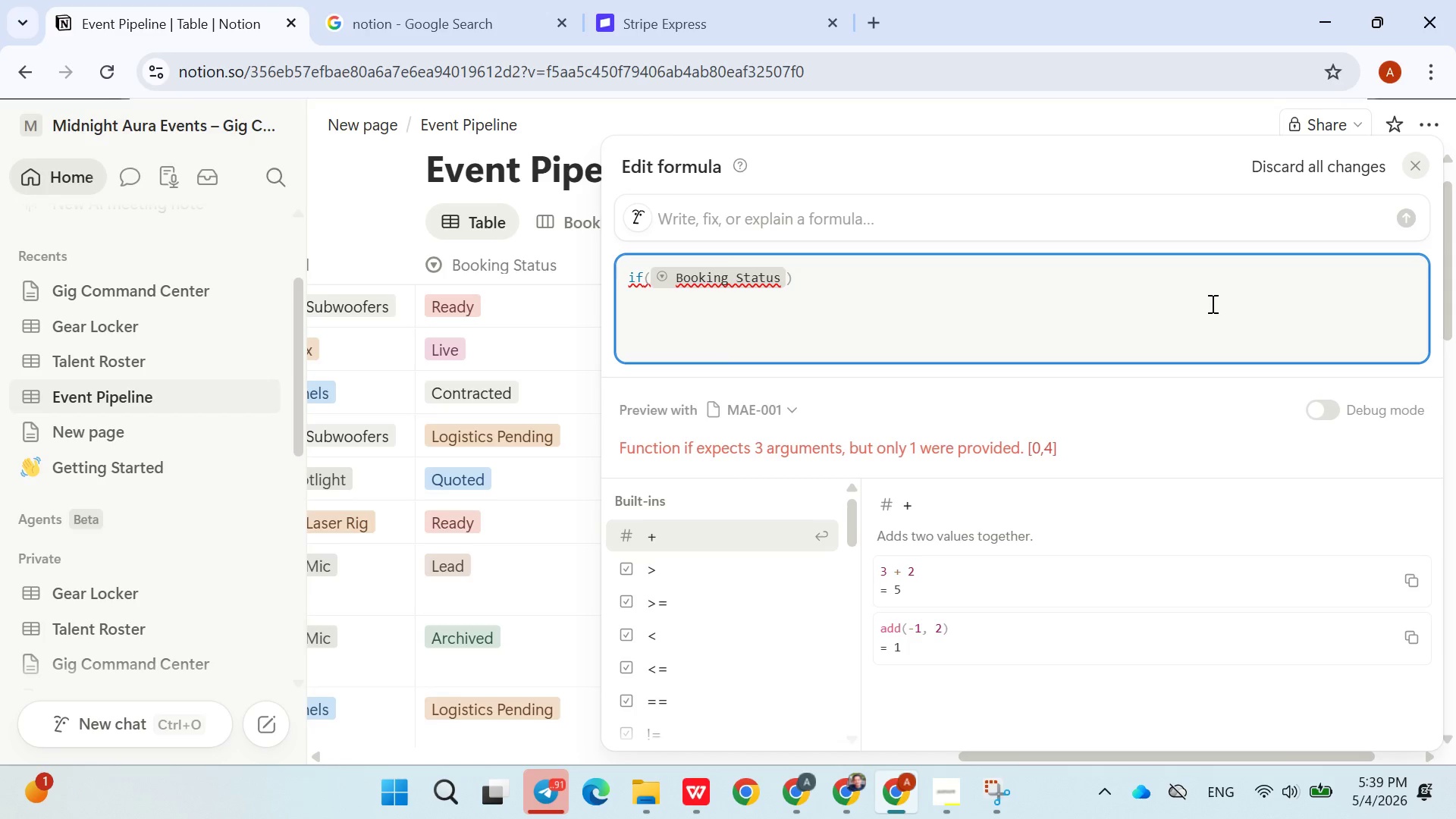 
key(Equal)
 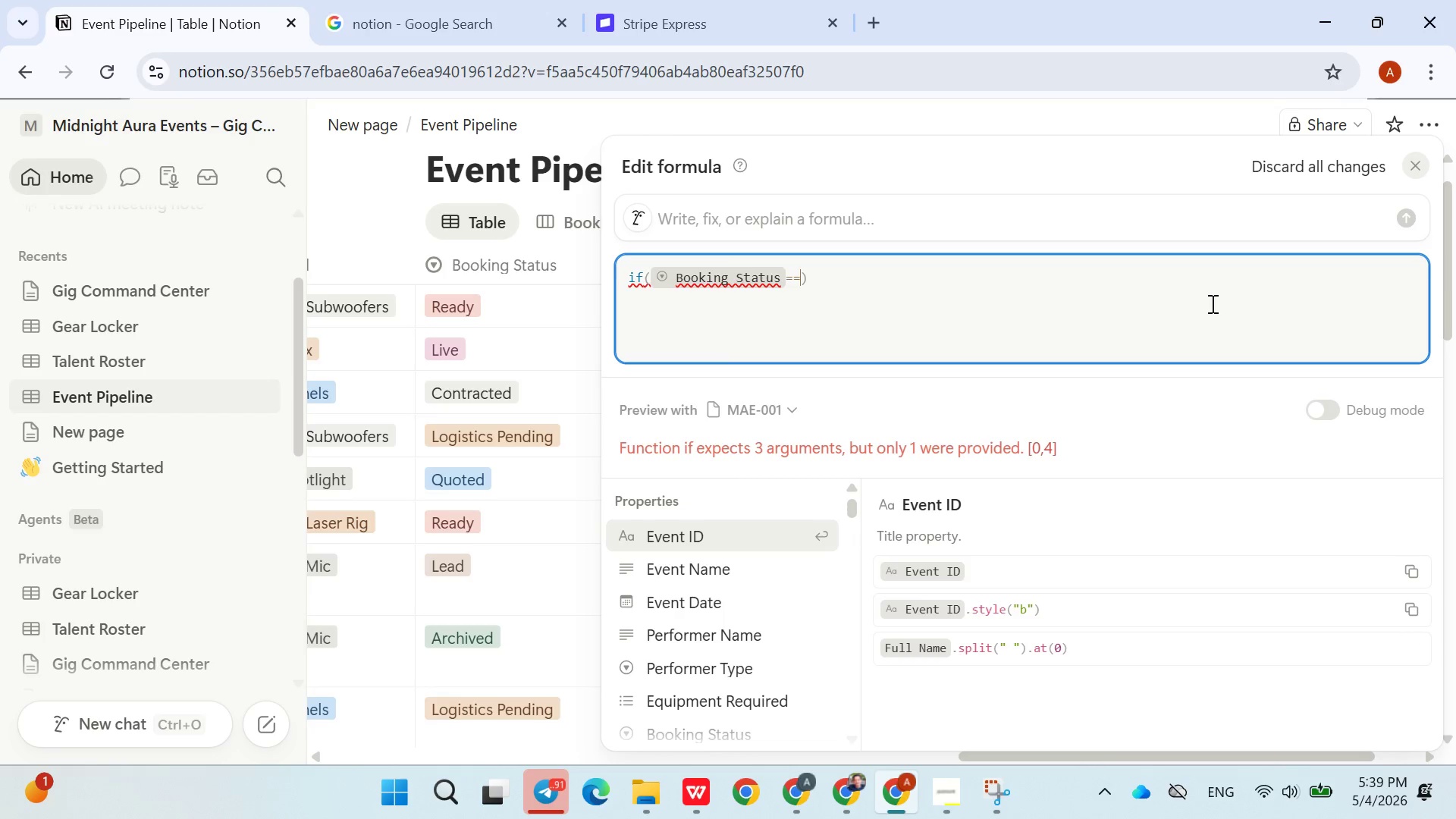 
key(Shift+Quote)
 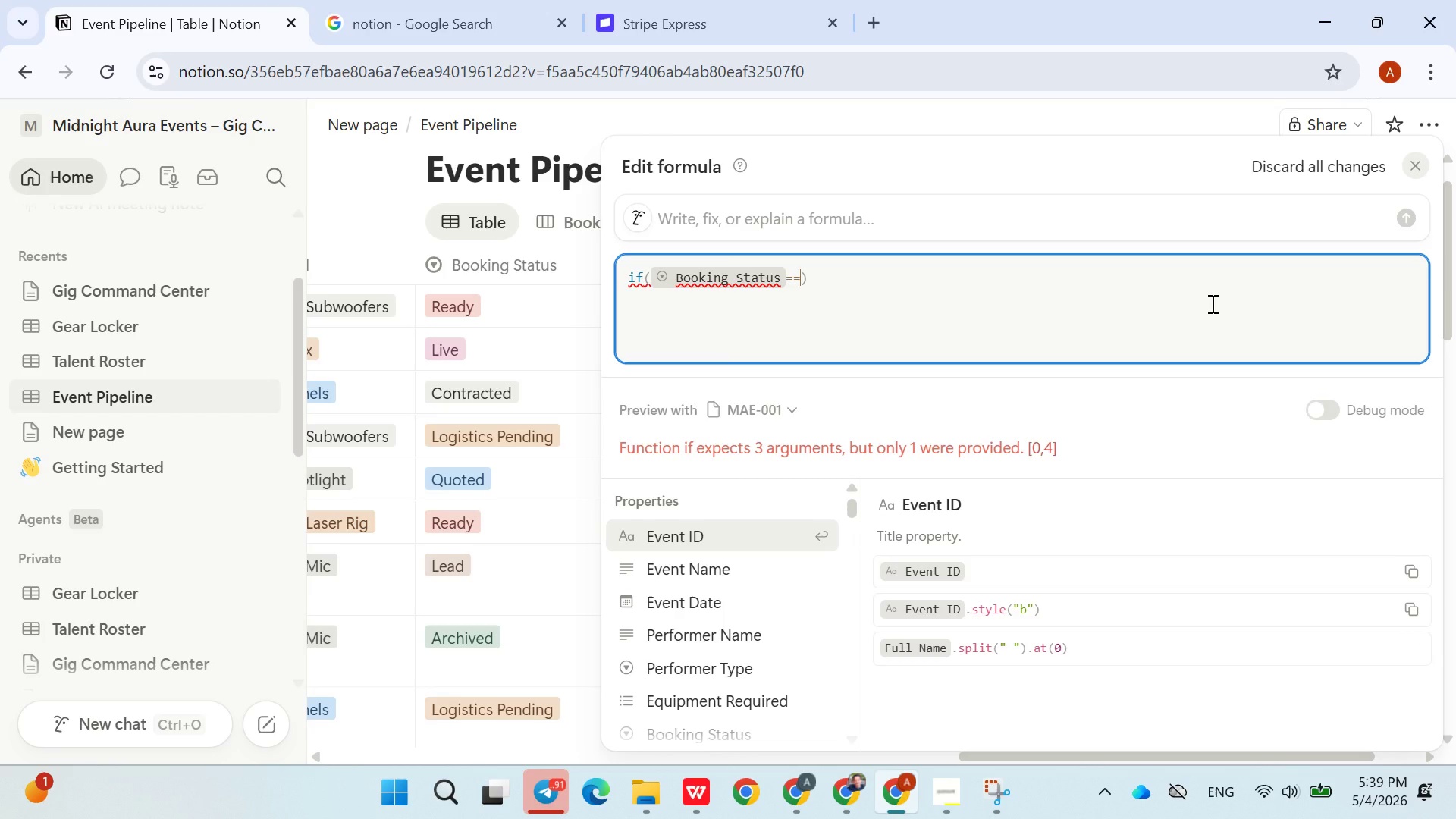 
key(Shift+Quote)
 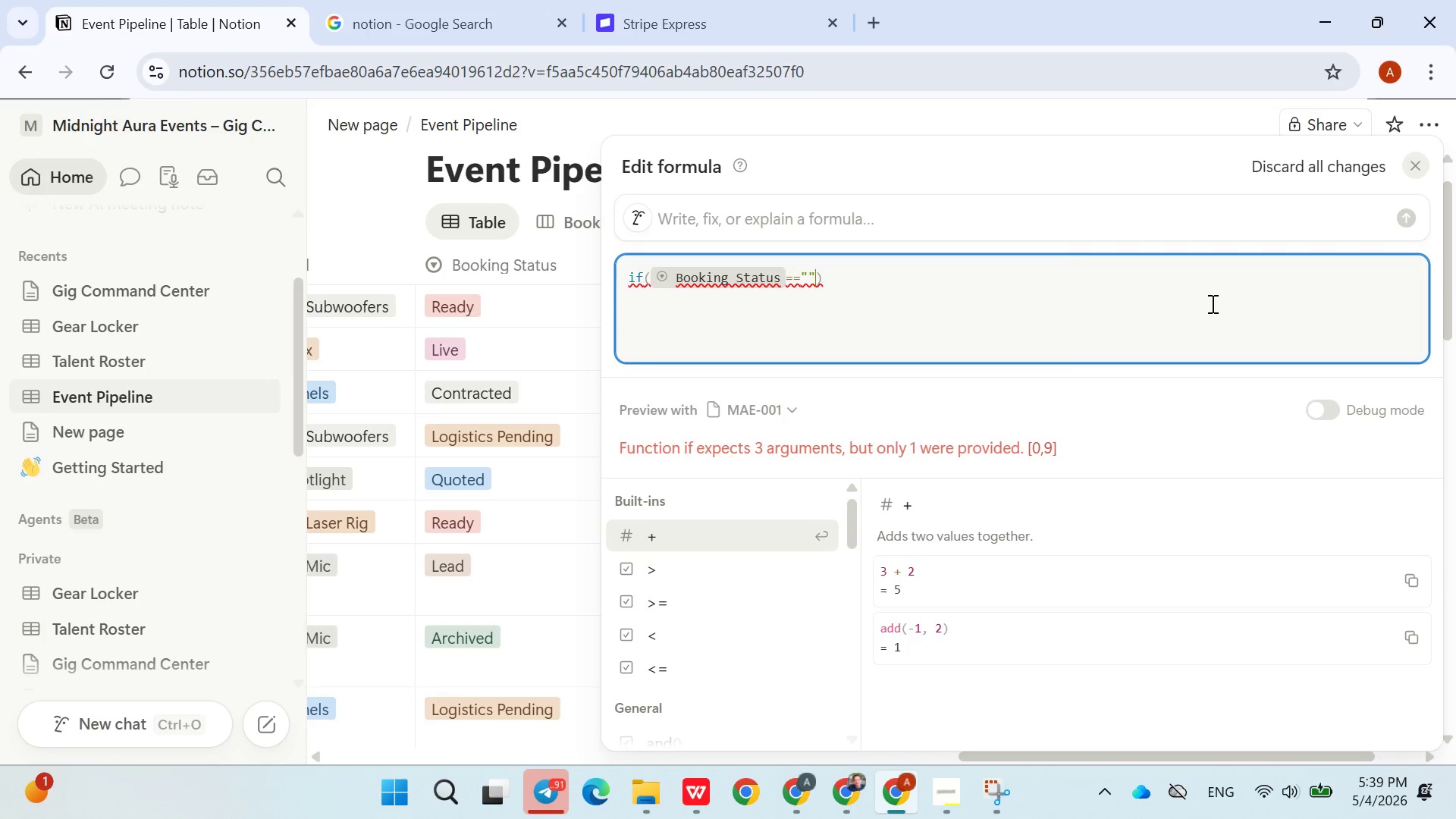 
key(ArrowLeft)
 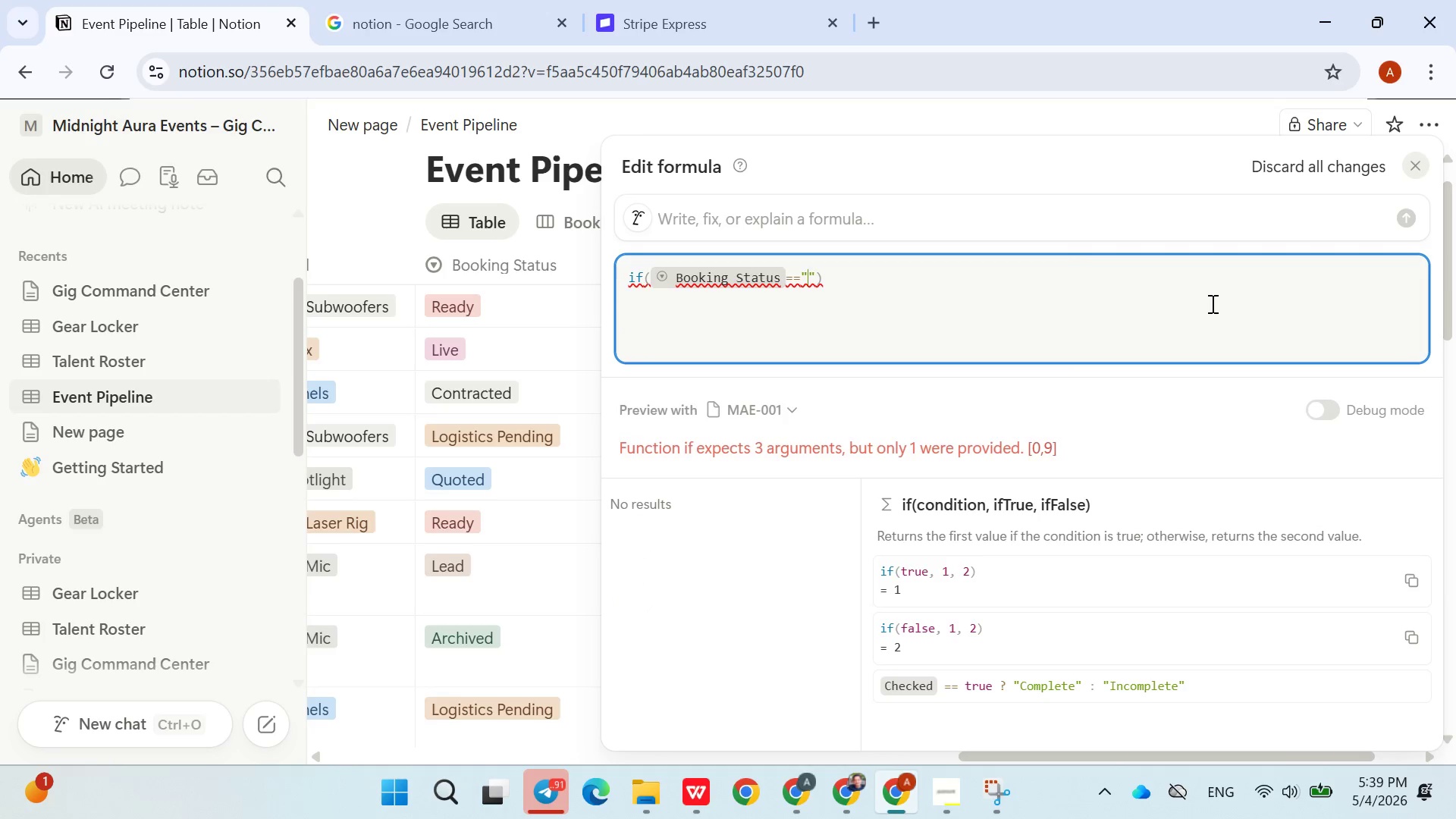 
key(Meta+MetaLeft)
 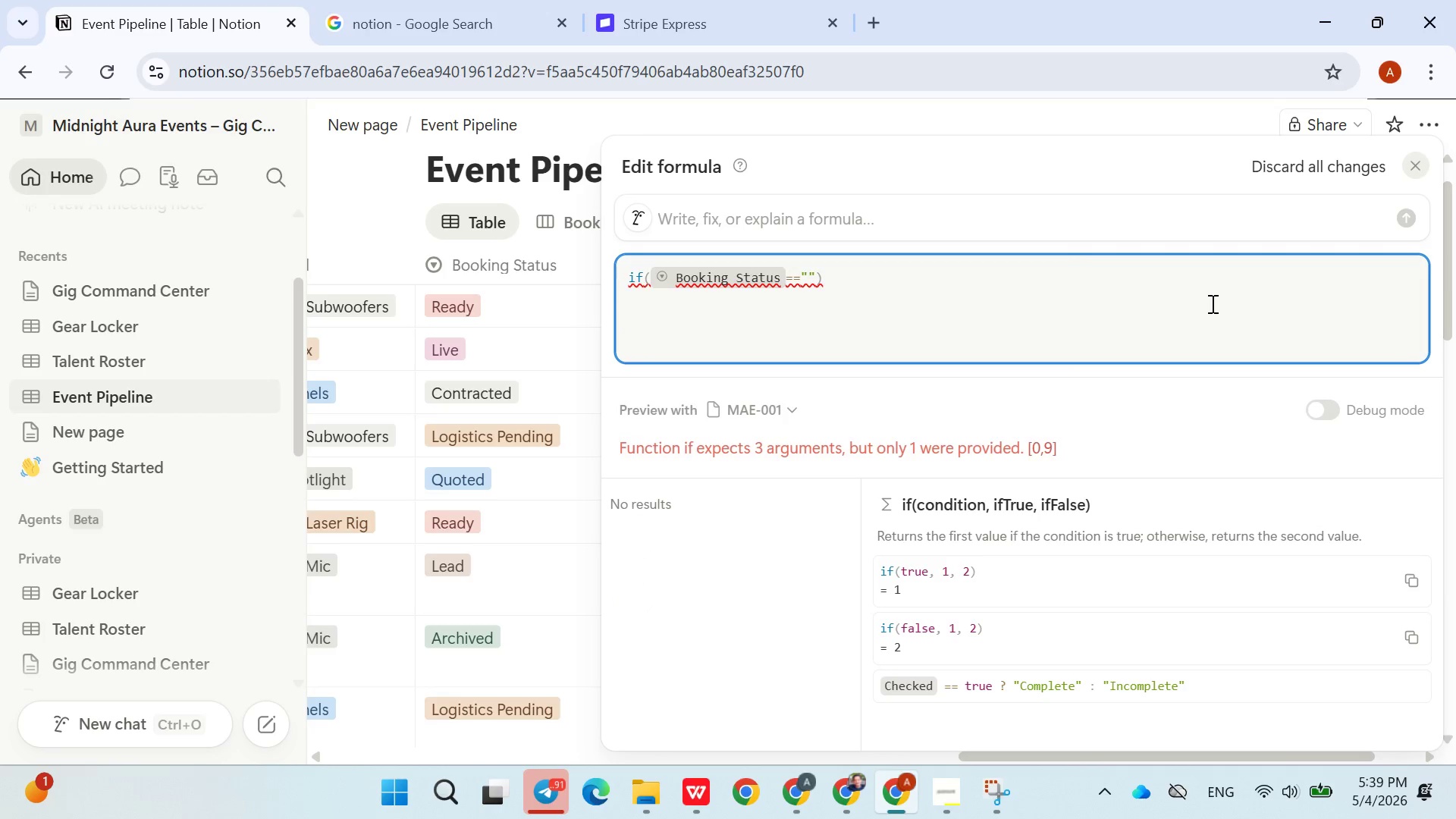 
key(Meta+V)
 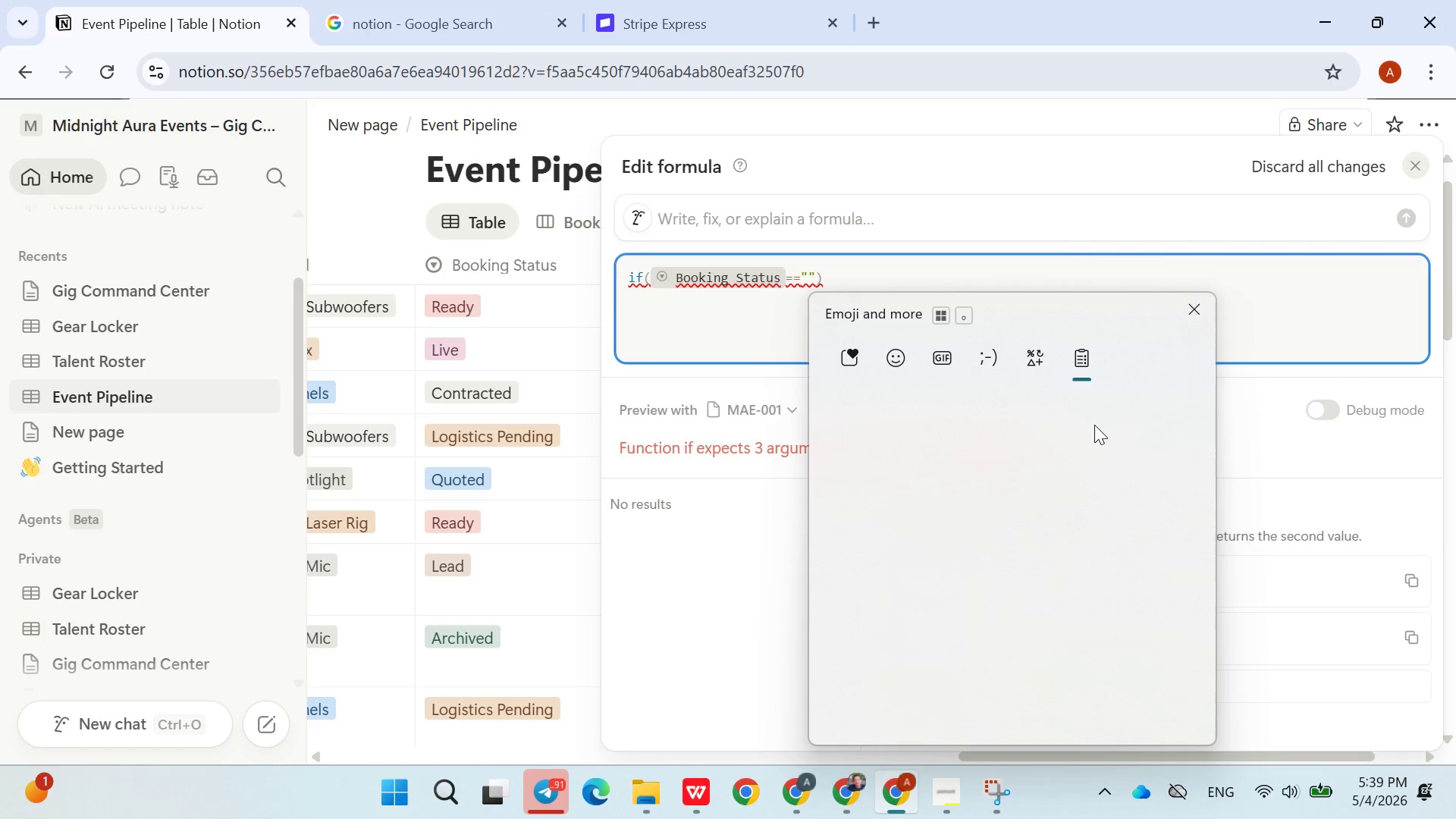 
mouse_move([999, 360])
 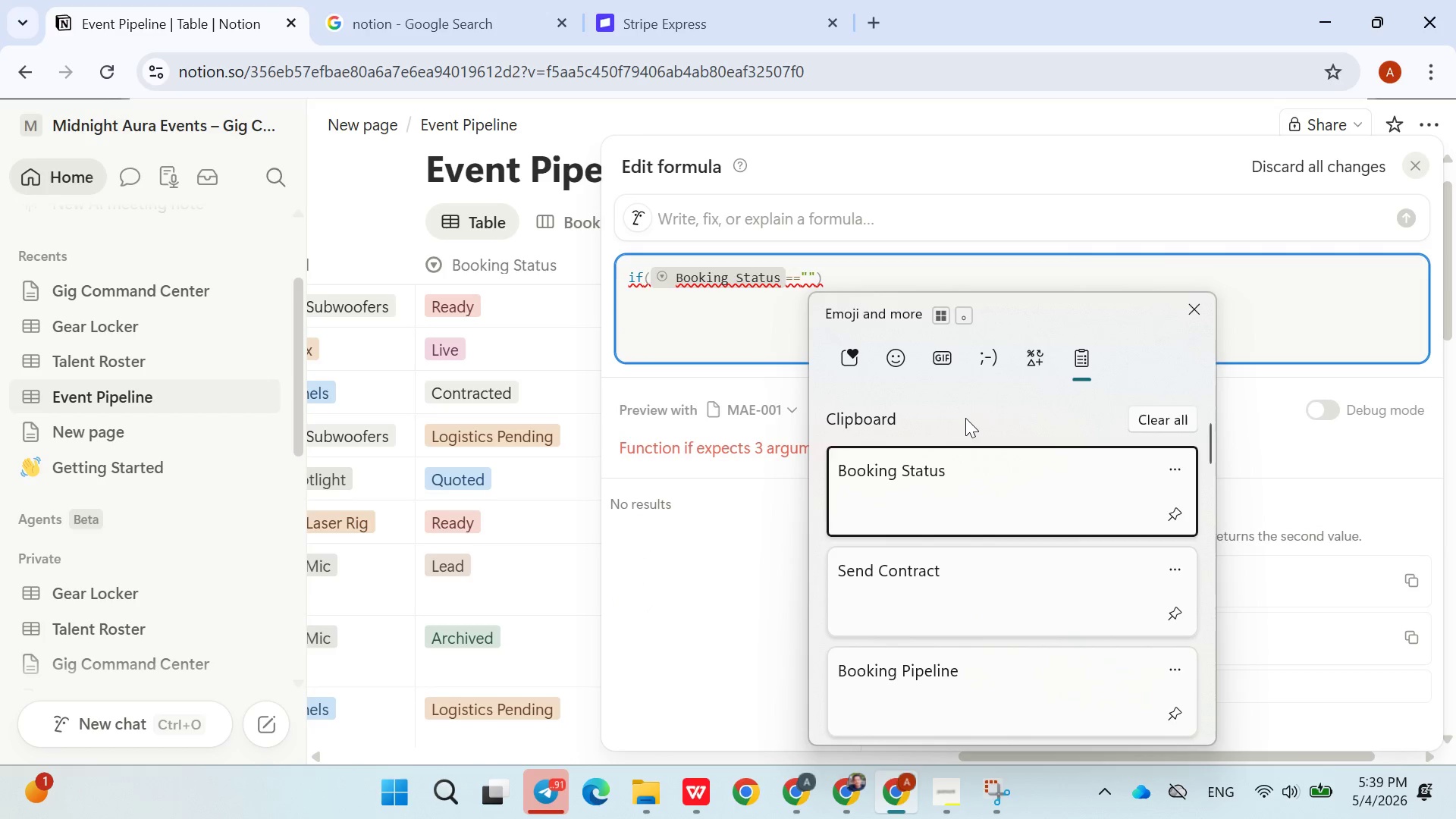 
type(Contacted)
 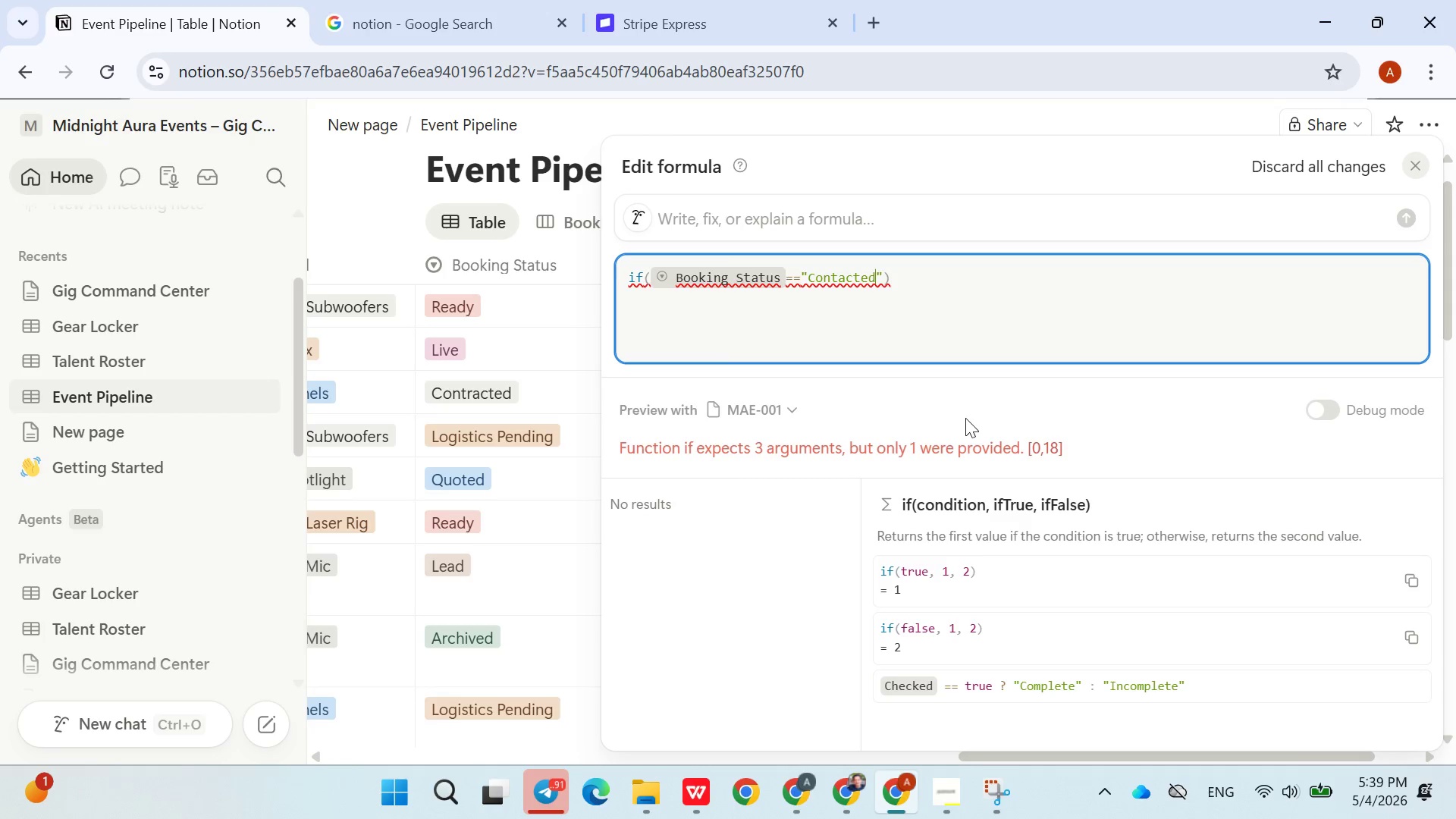 
key(ArrowRight)
 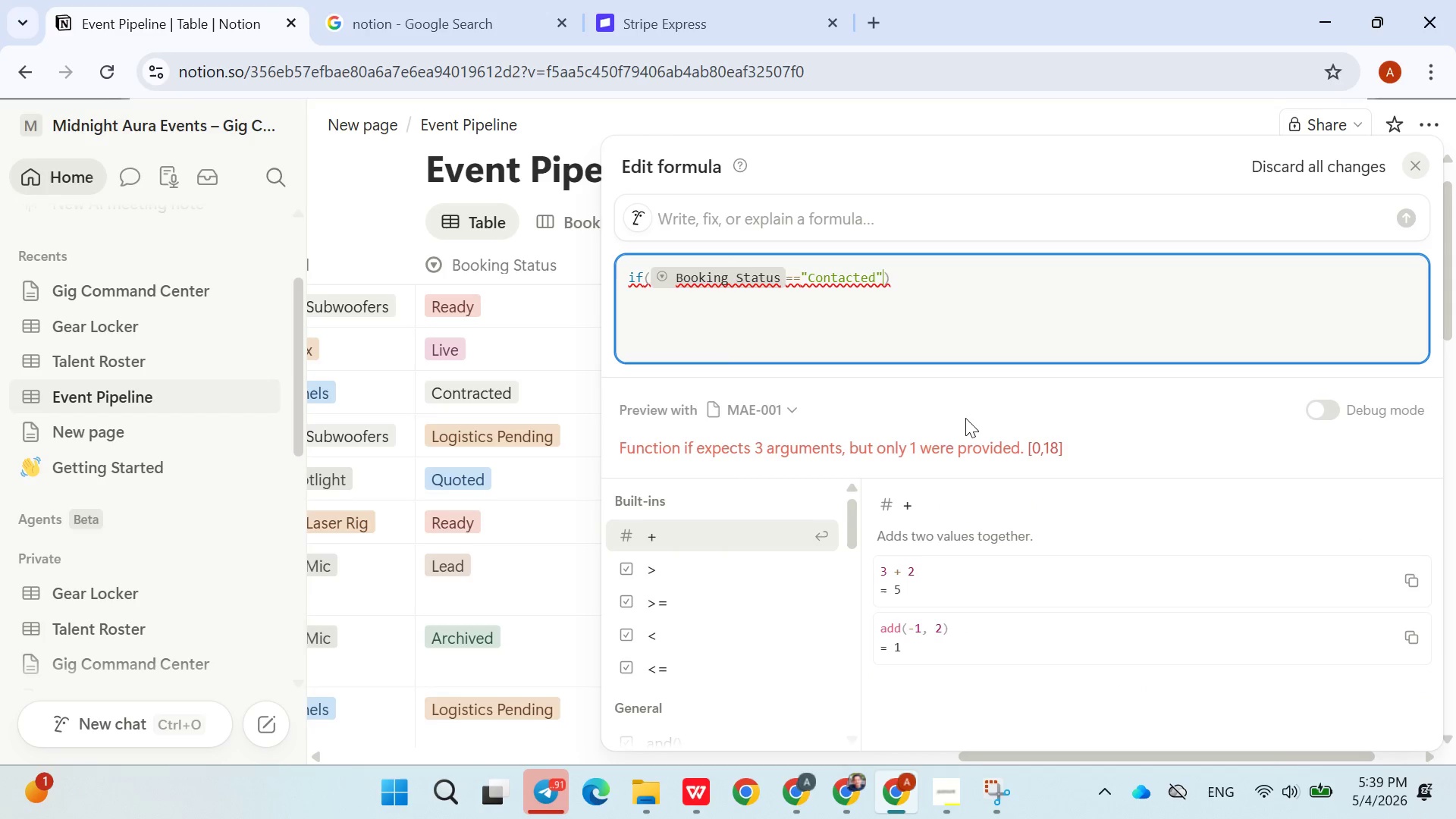 
type(,true,false)
 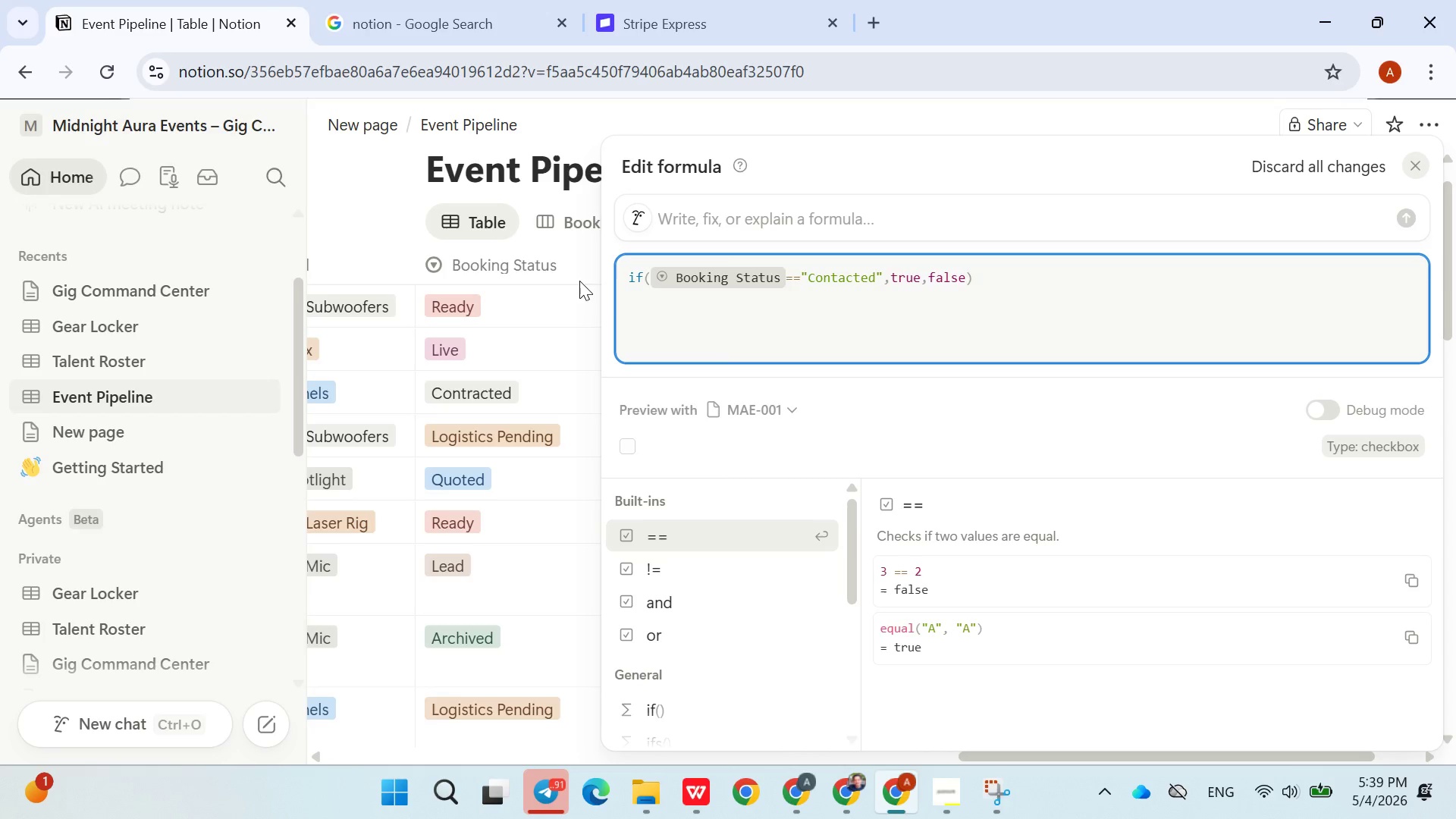 
left_click([584, 265])
 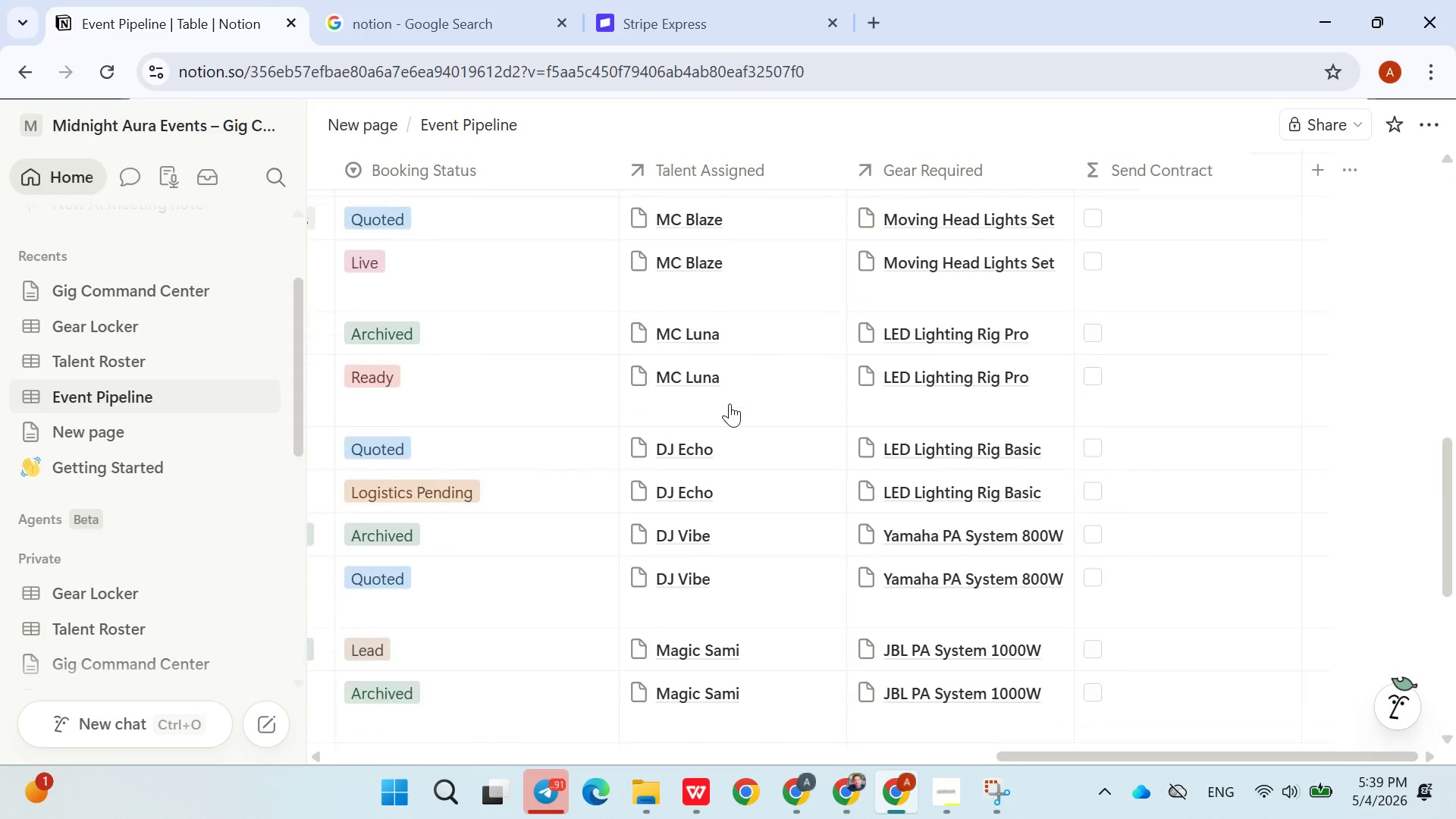 
wait(8.42)
 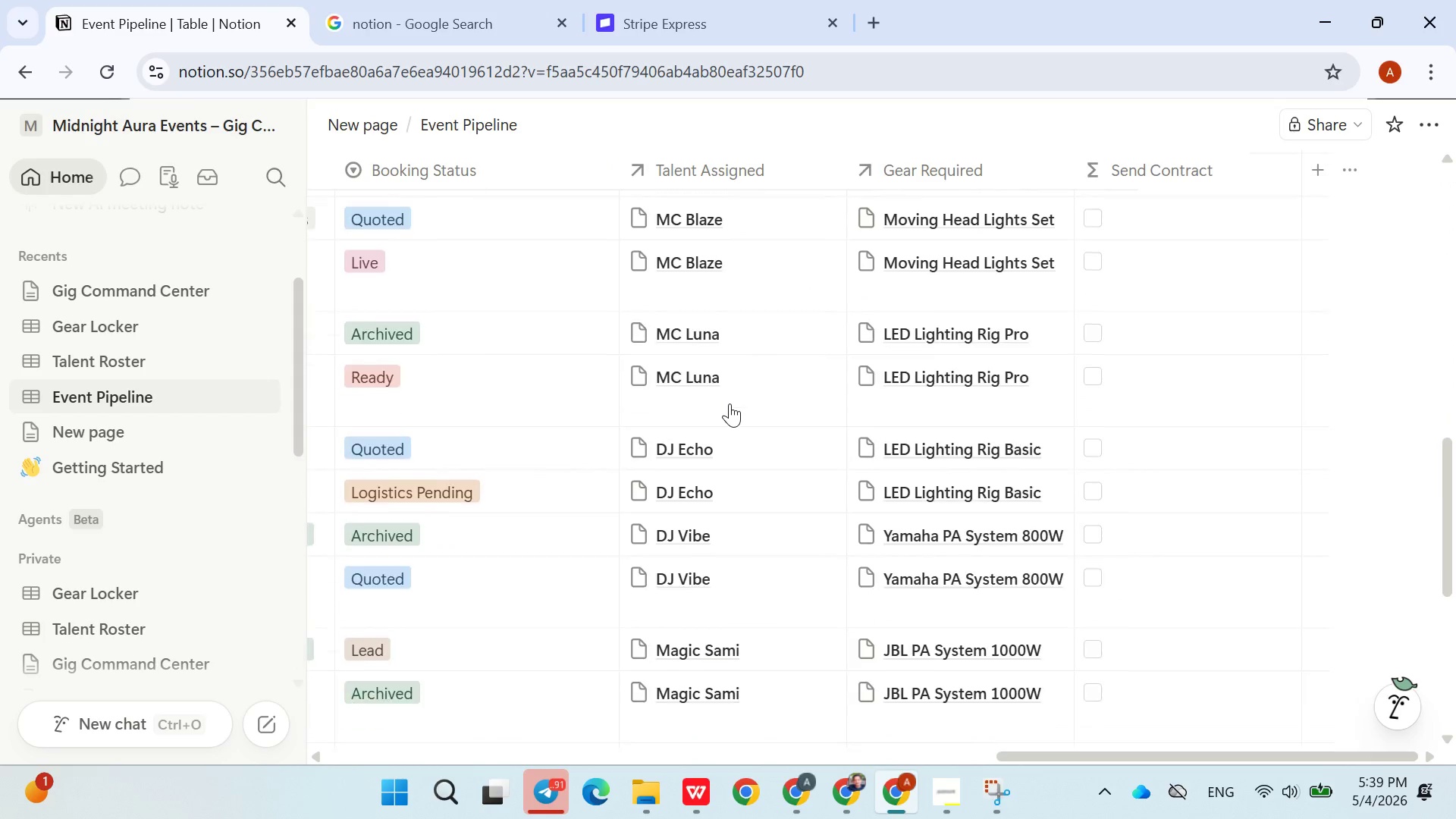 
left_click([539, 314])
 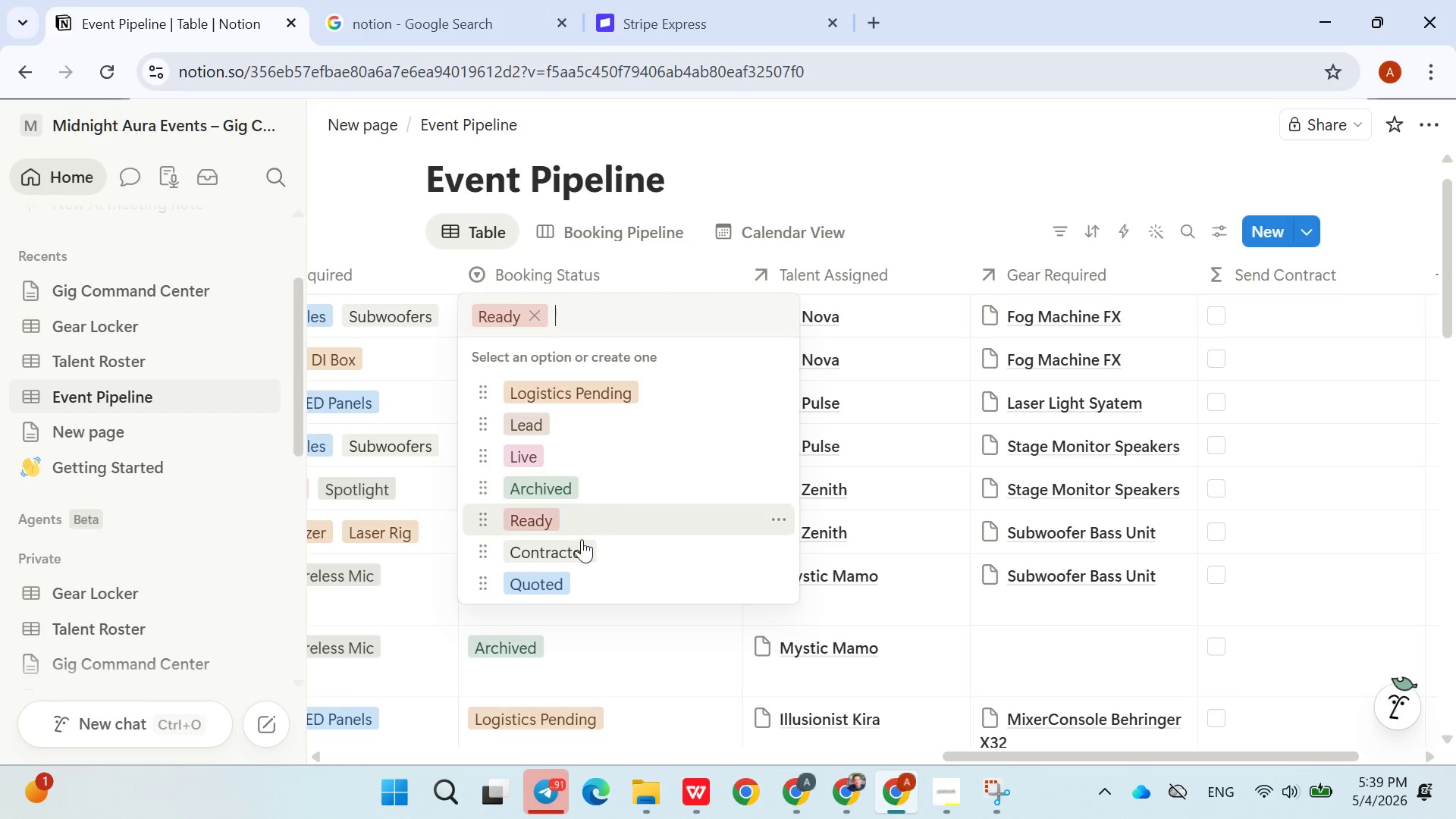 
left_click([582, 539])
 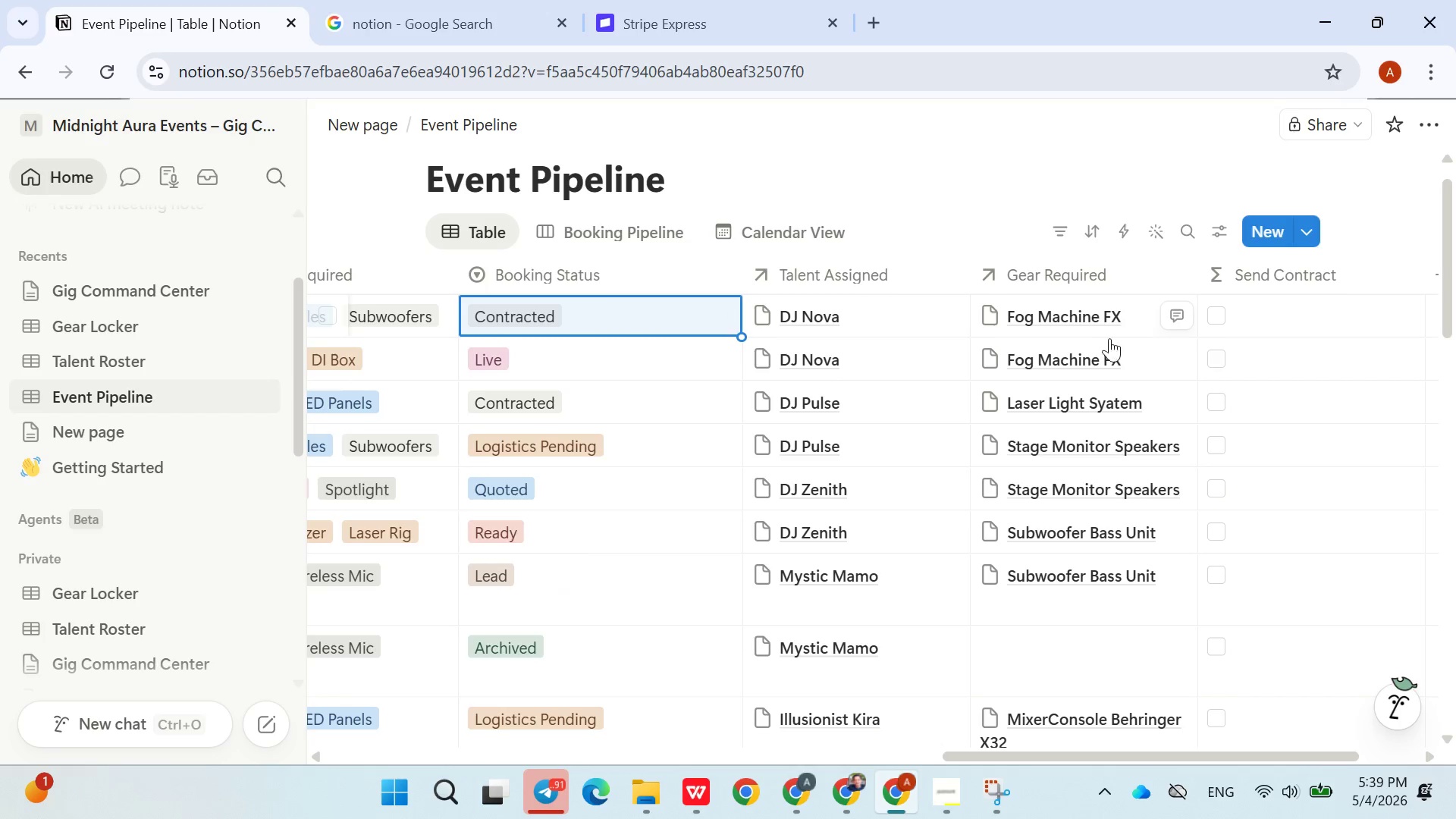 
wait(5.45)
 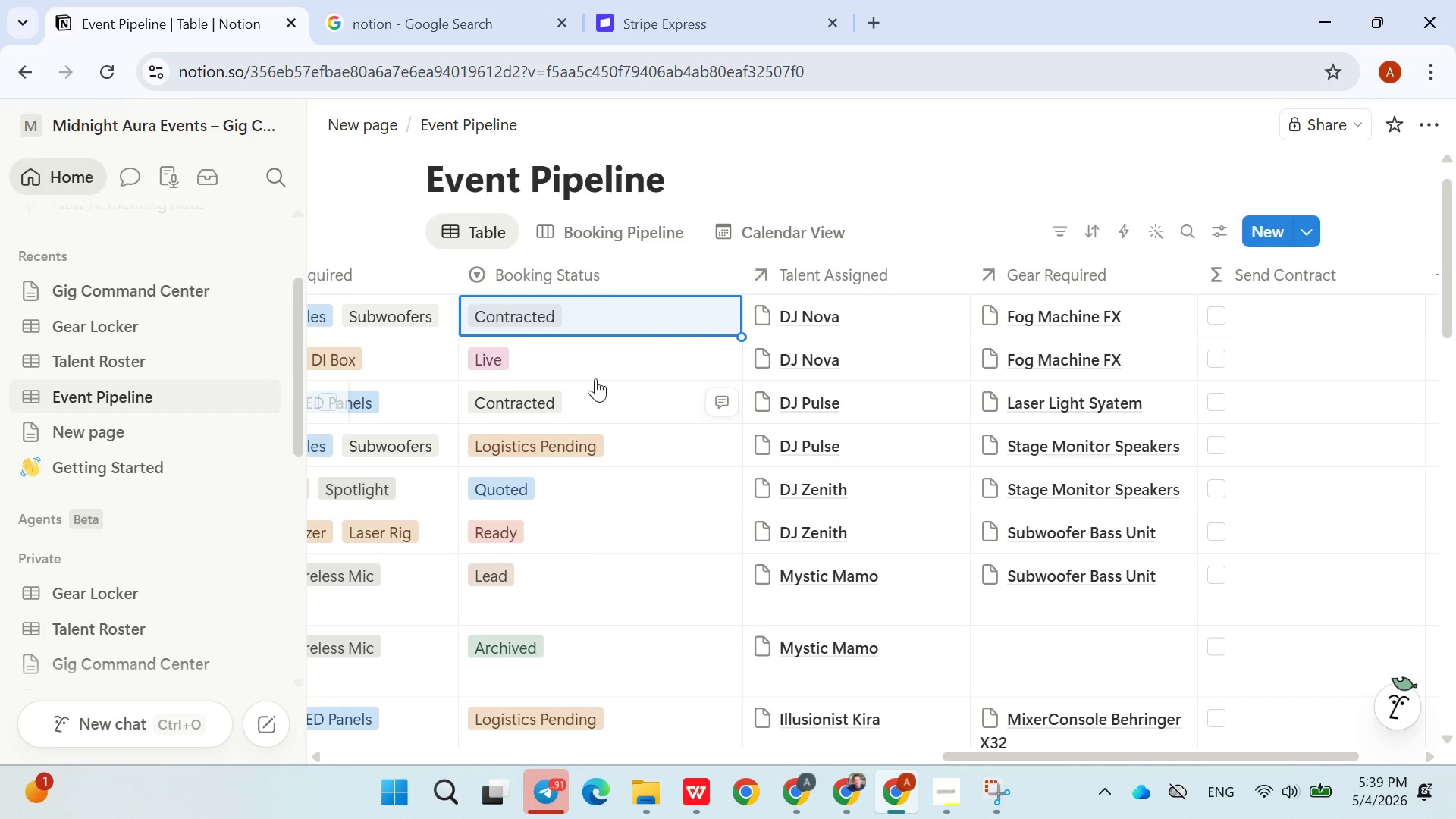 
left_click([940, 792])